 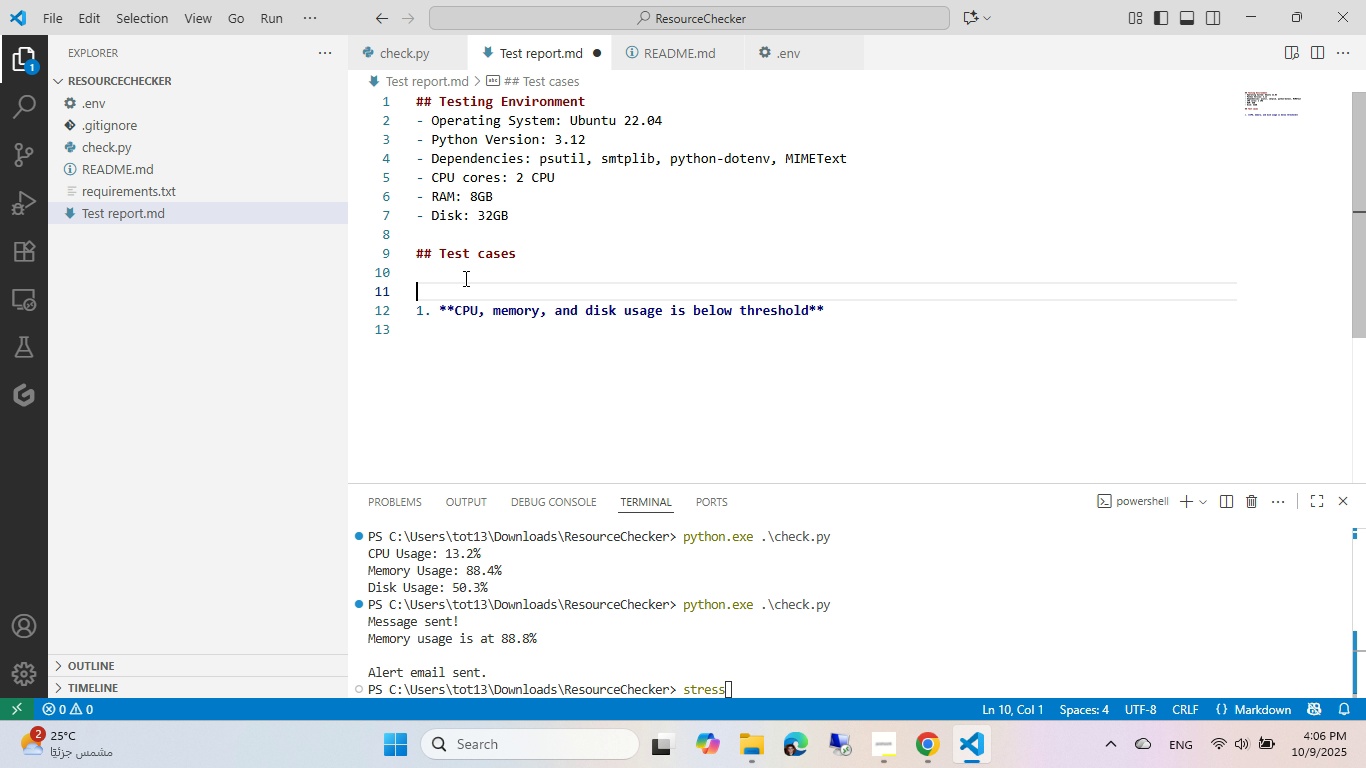 
key(Meta+V)
 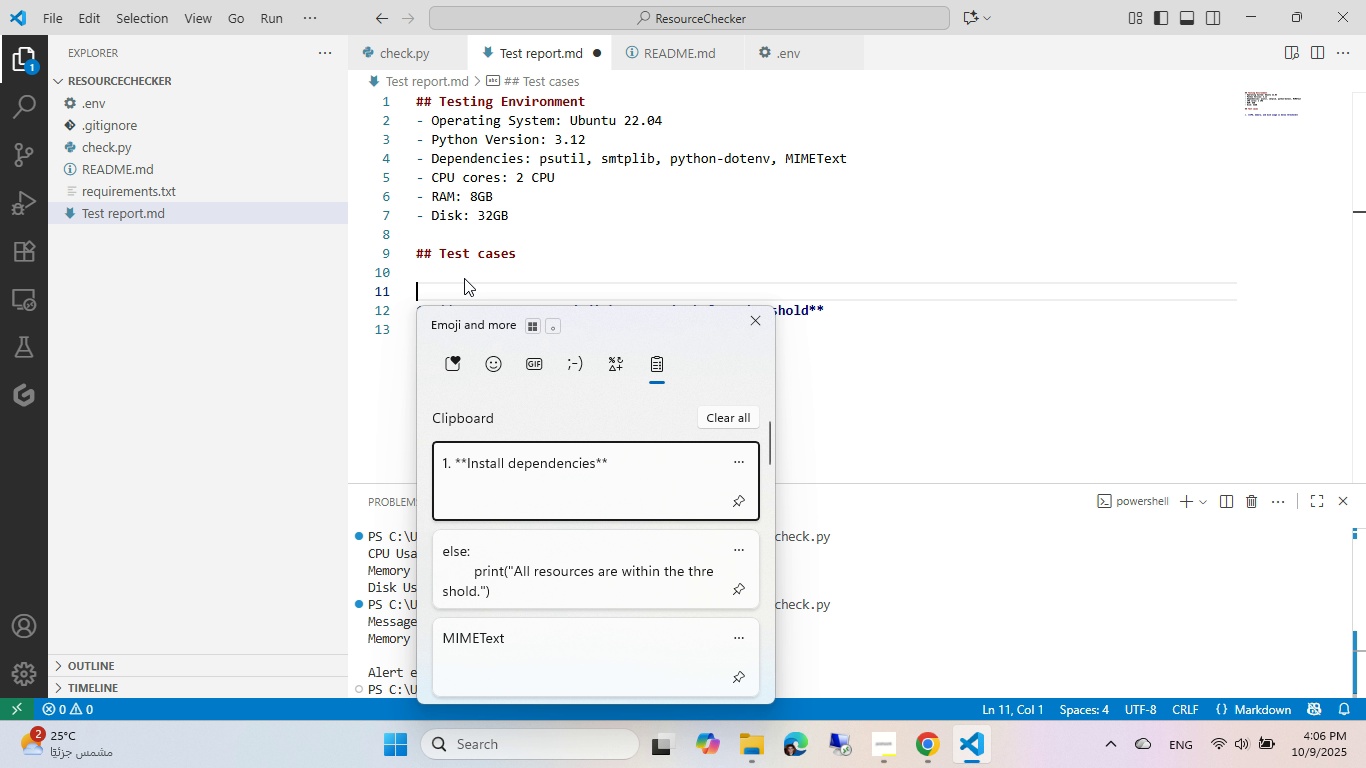 
key(NumpadEnter)
 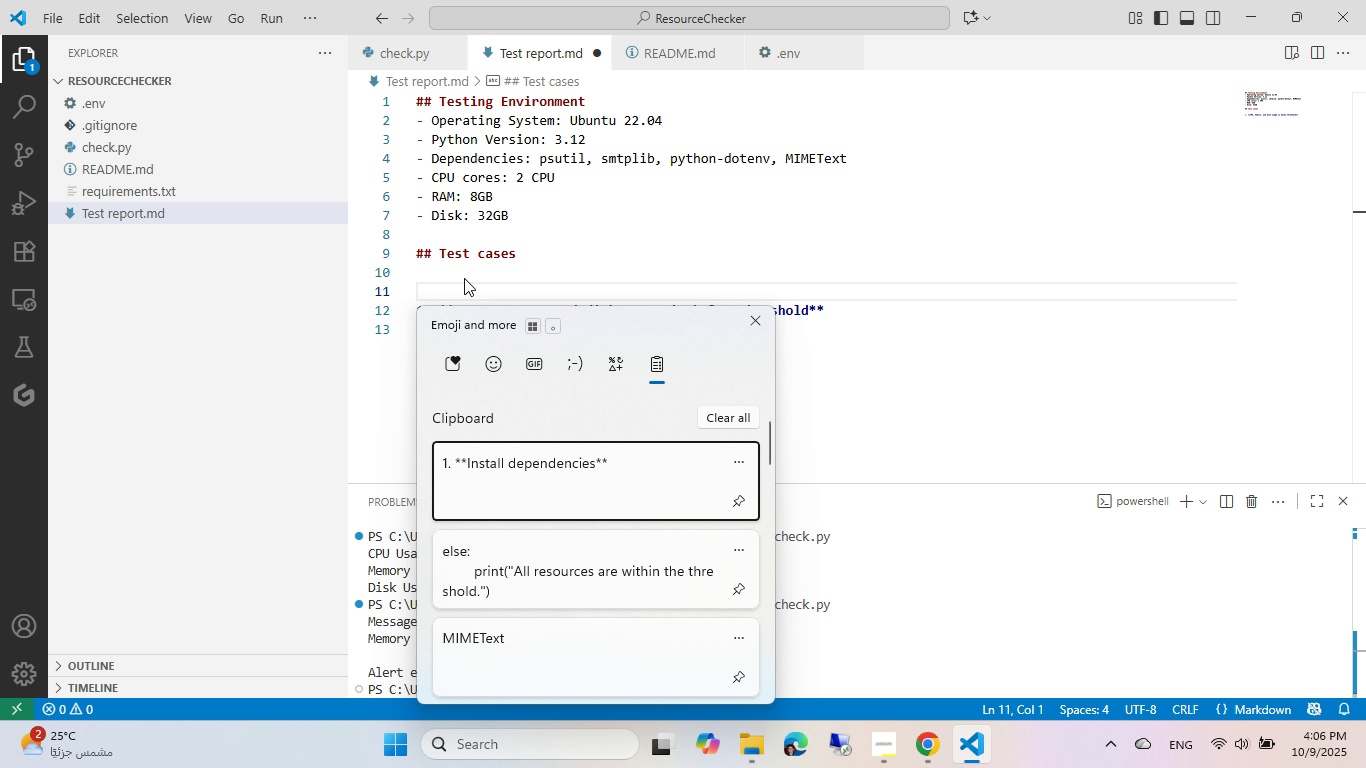 
key(Control+ControlLeft)
 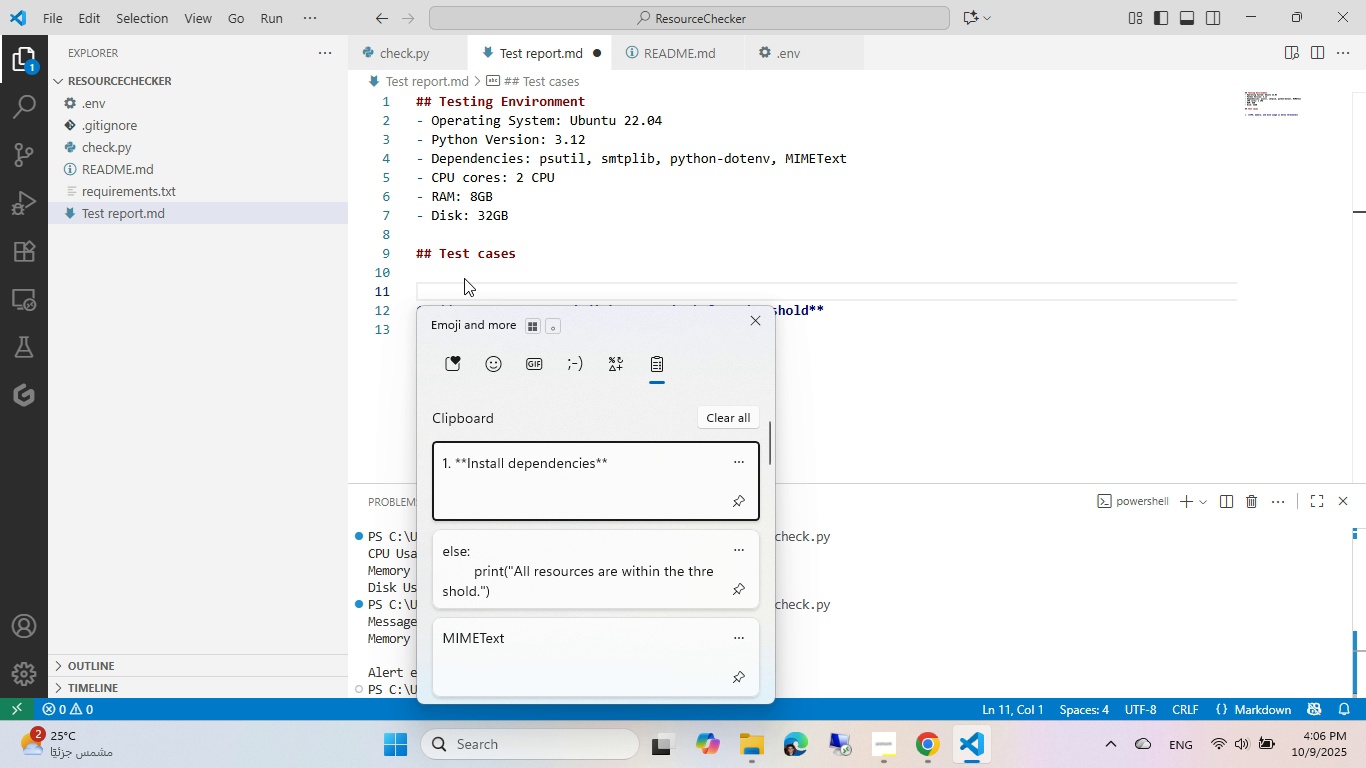 
key(Control+V)
 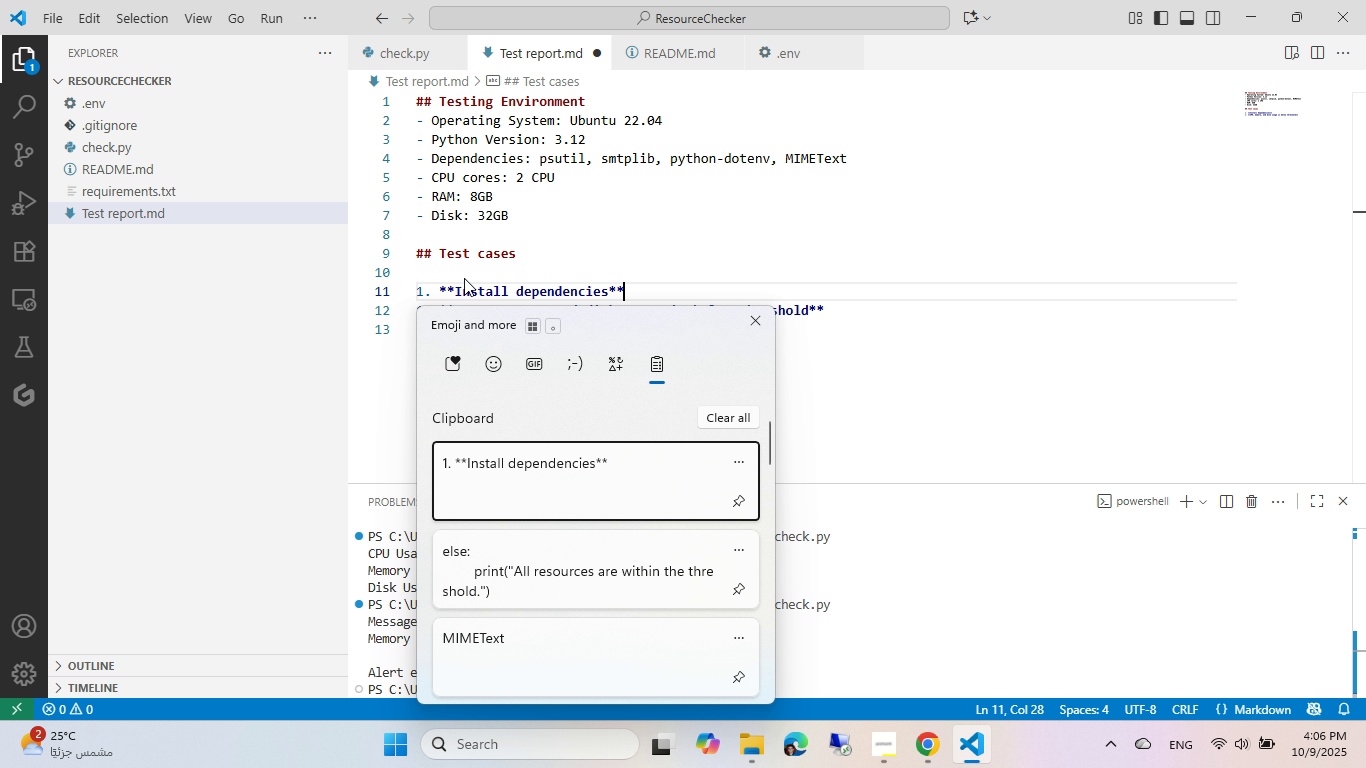 
key(NumpadEnter)
 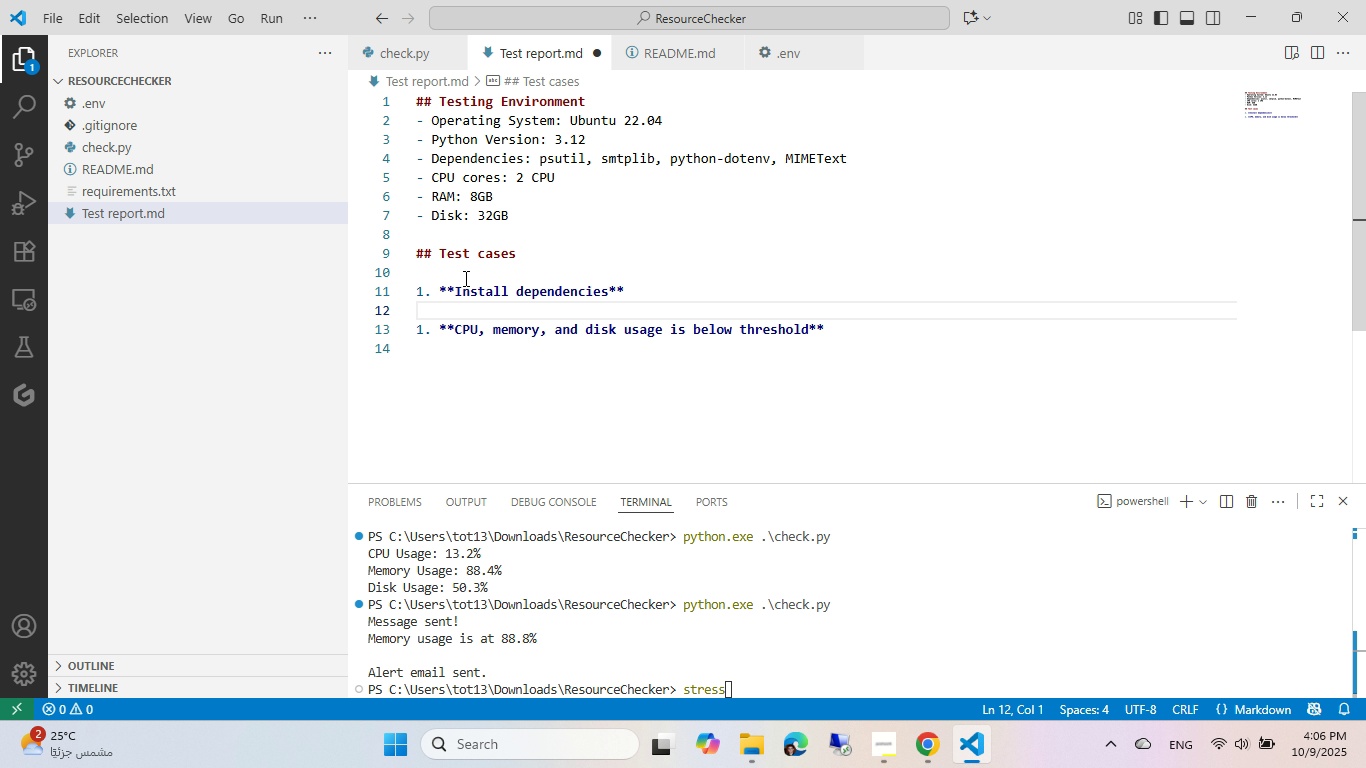 
key(ArrowUp)
 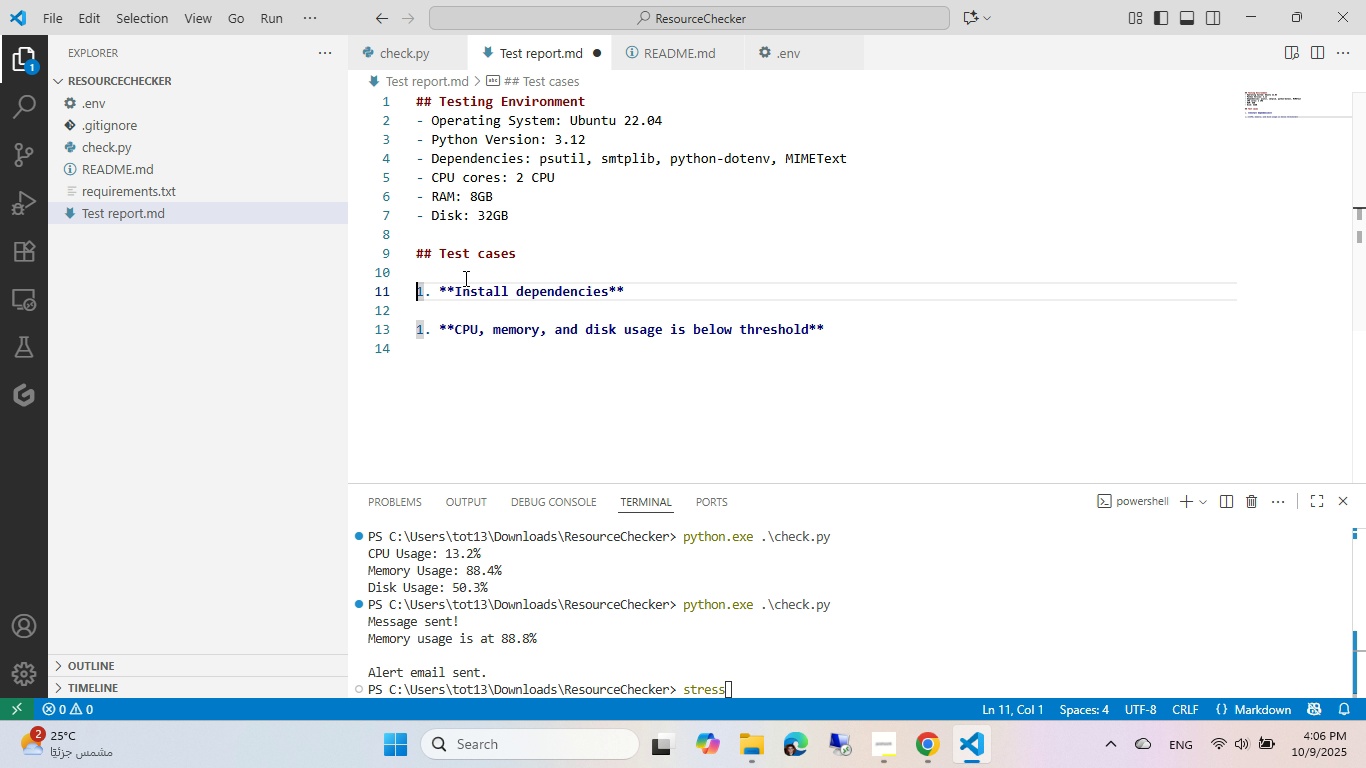 
key(End)
 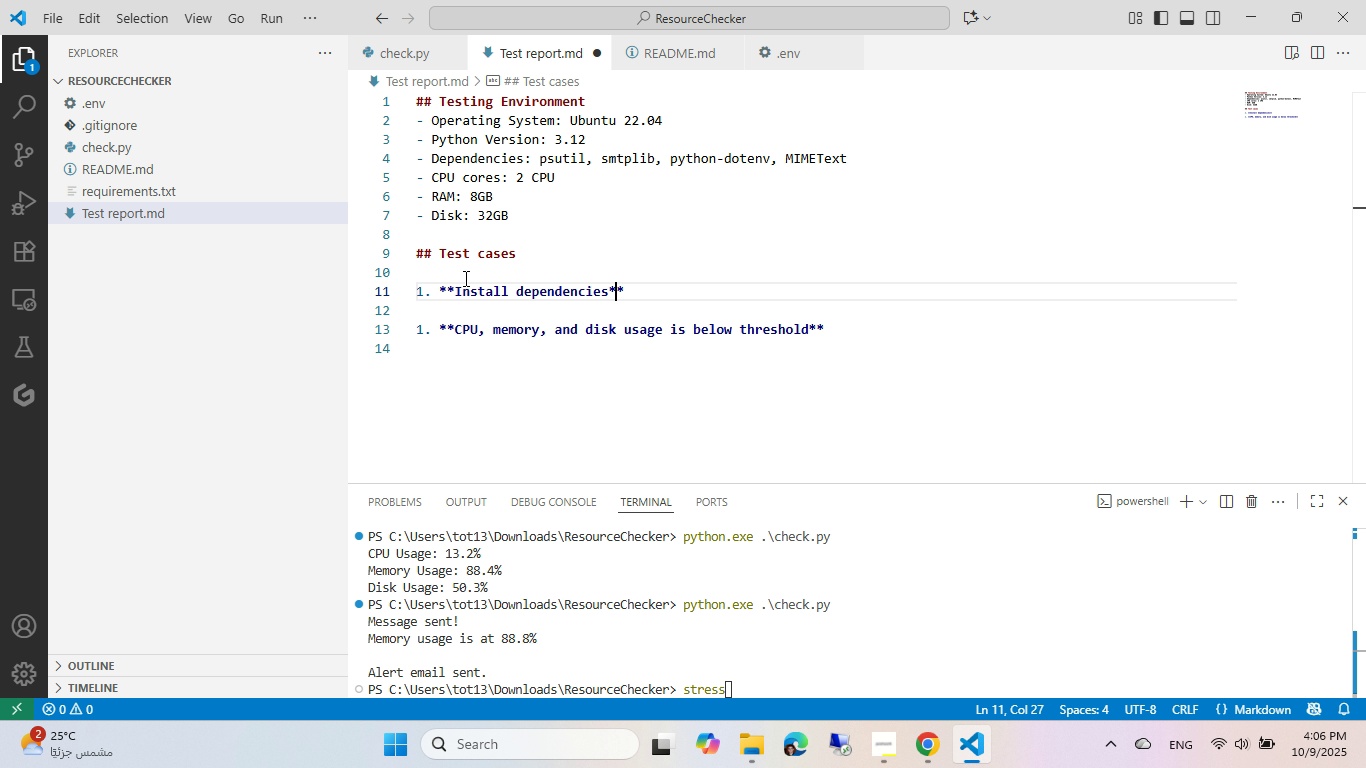 
key(ArrowLeft)
 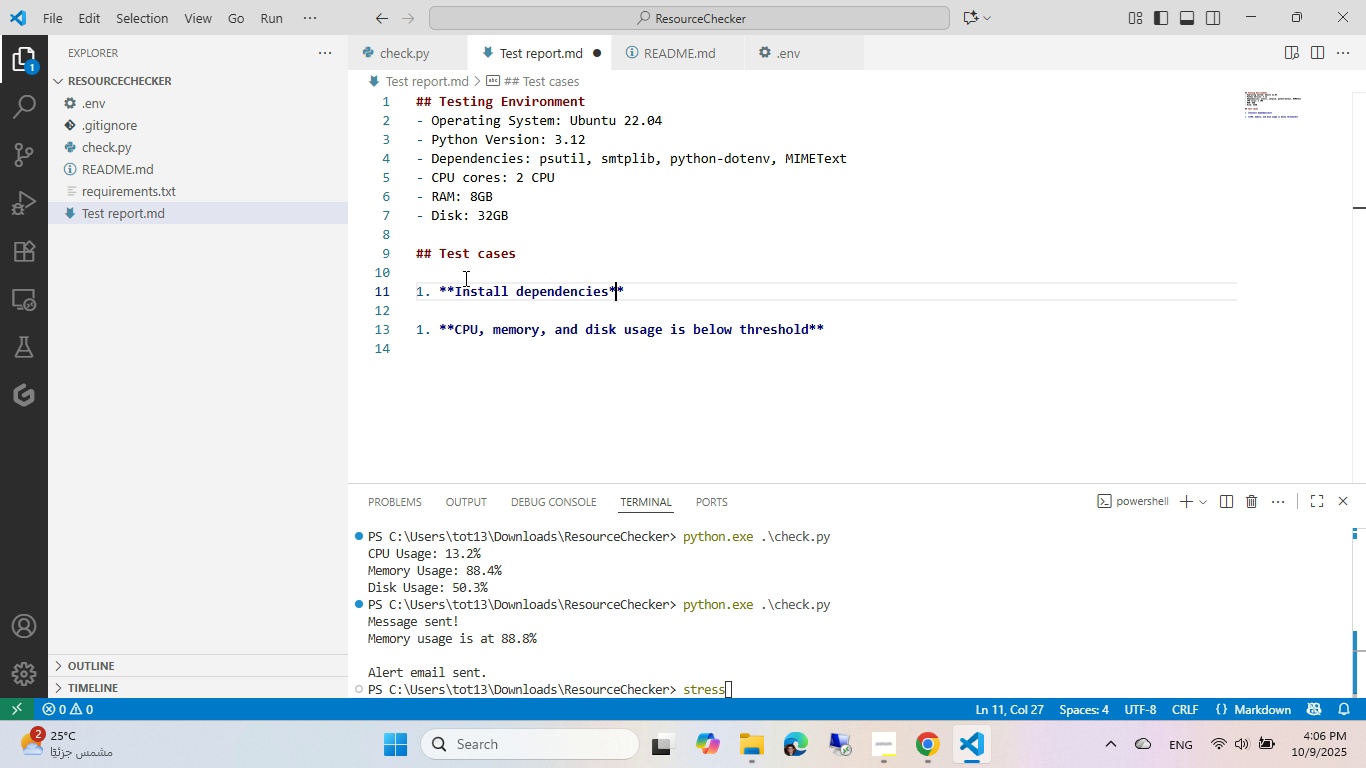 
key(ArrowLeft)
 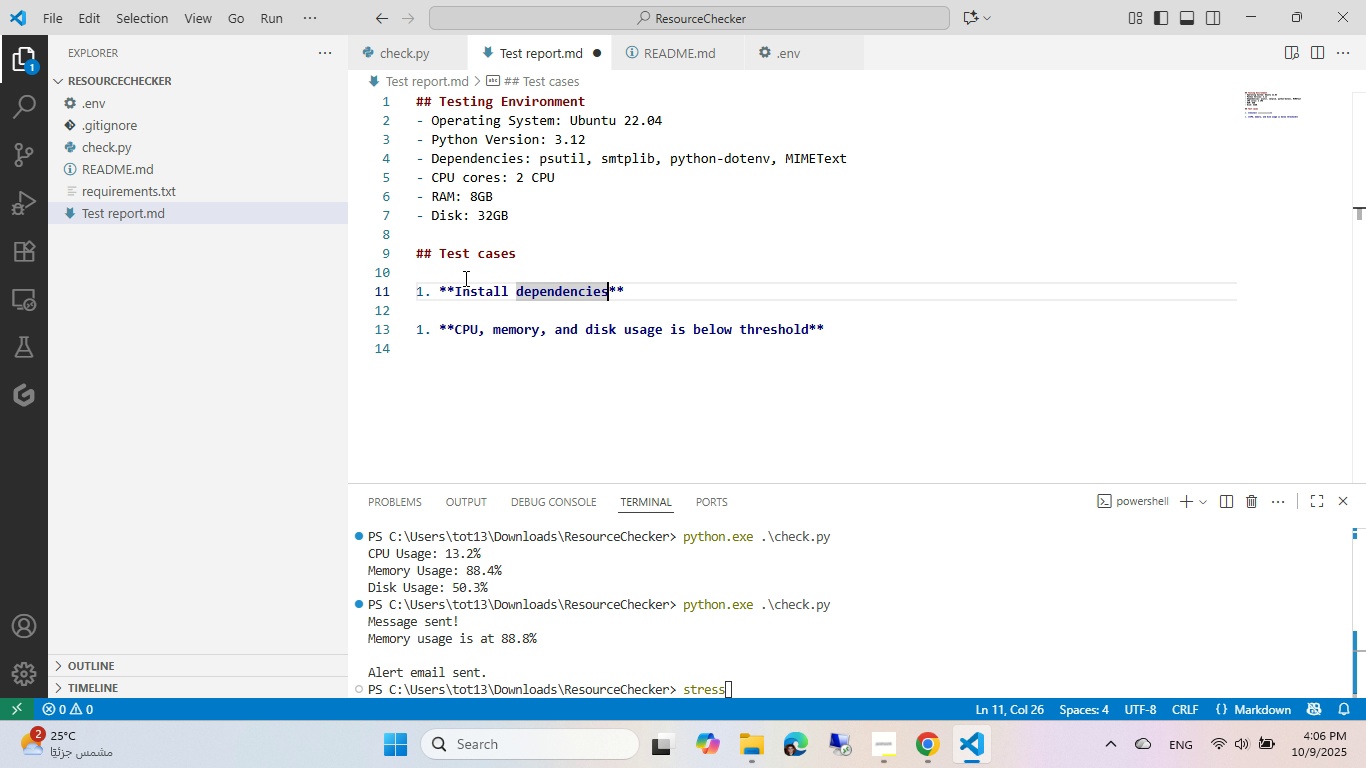 
key(Control+Backspace)
 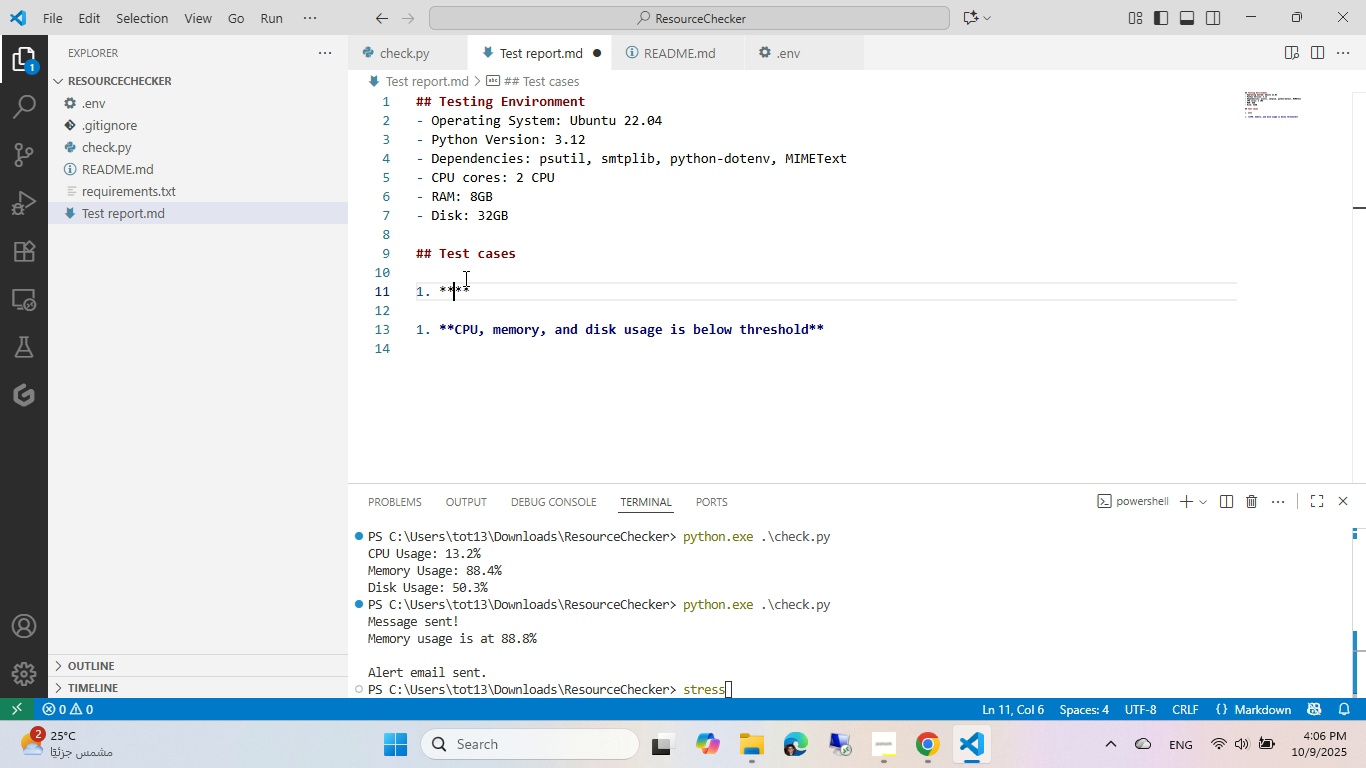 
key(Control+Backspace)
 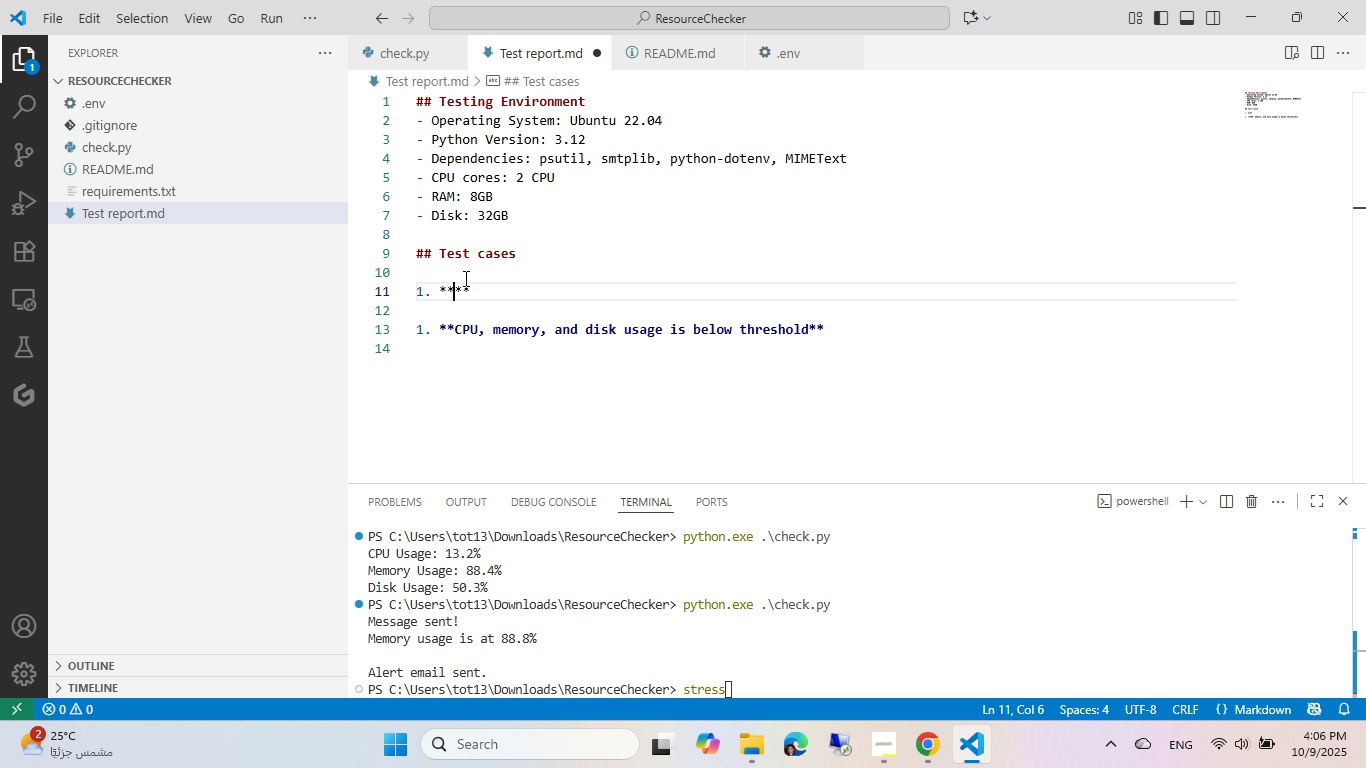 
type(Disk usage is above threshold[End])
 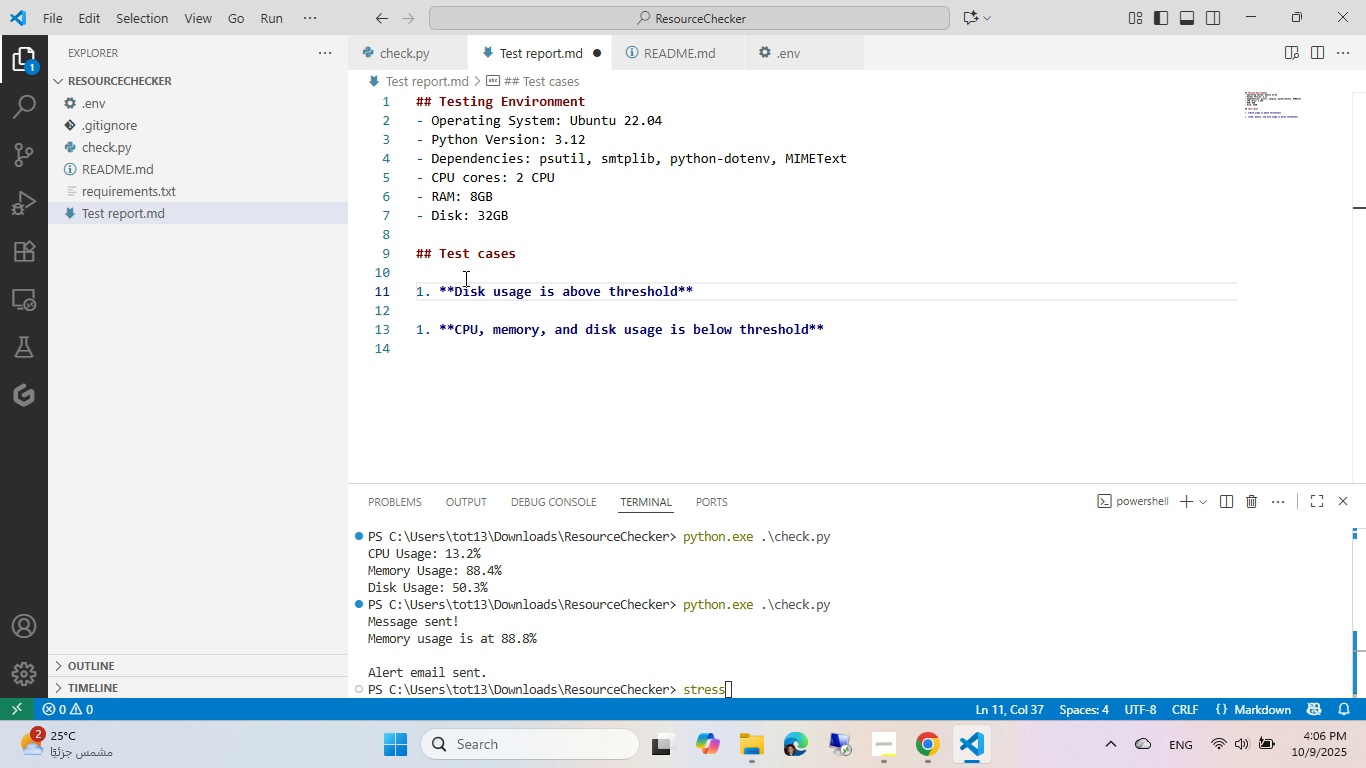 
key(Enter)
 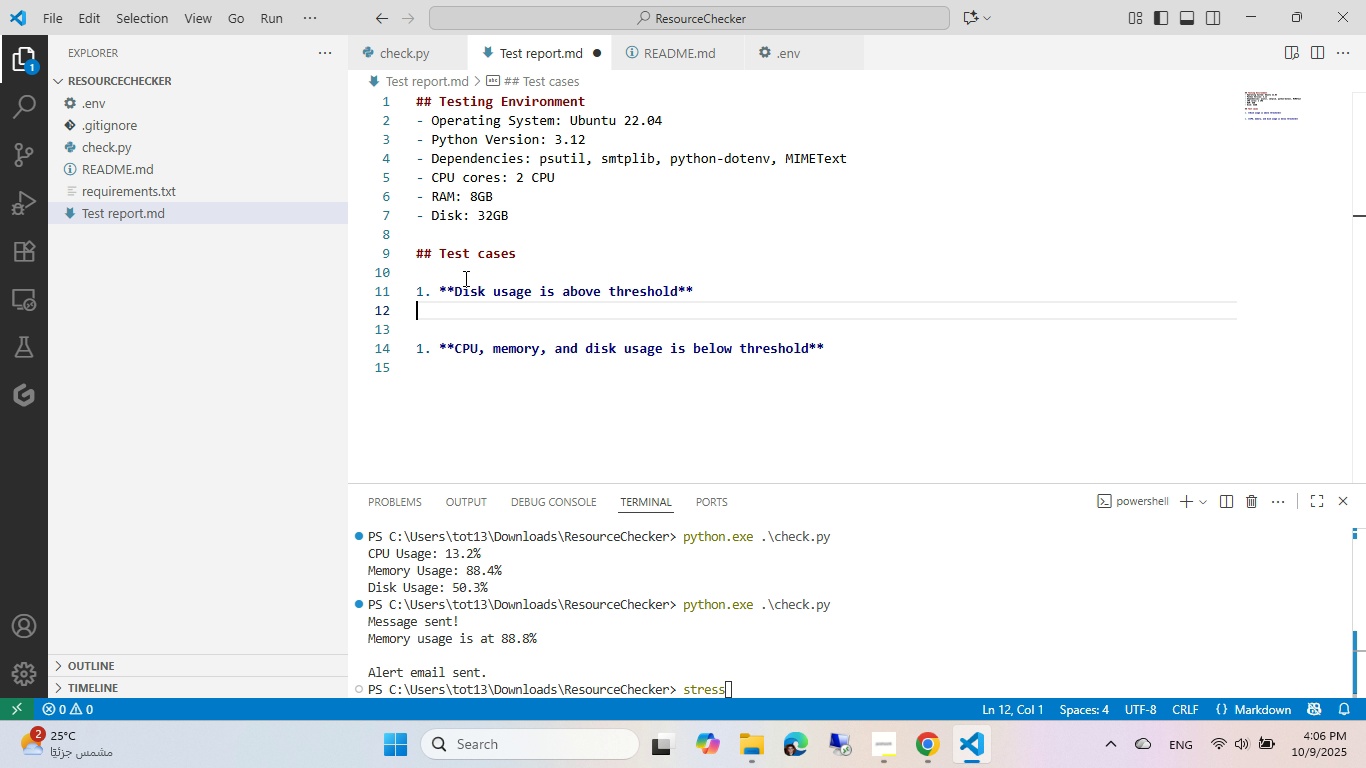 
wait(6.67)
 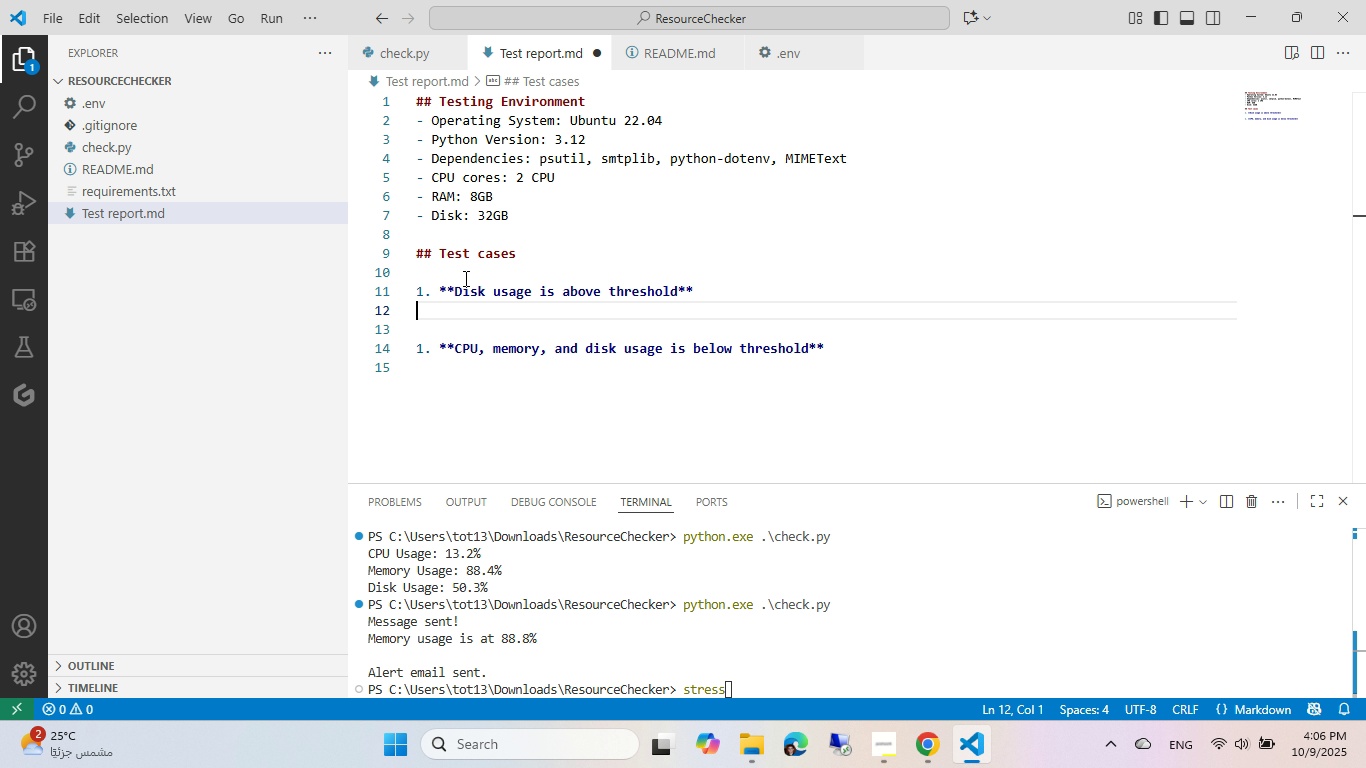 
left_click([529, 315])
 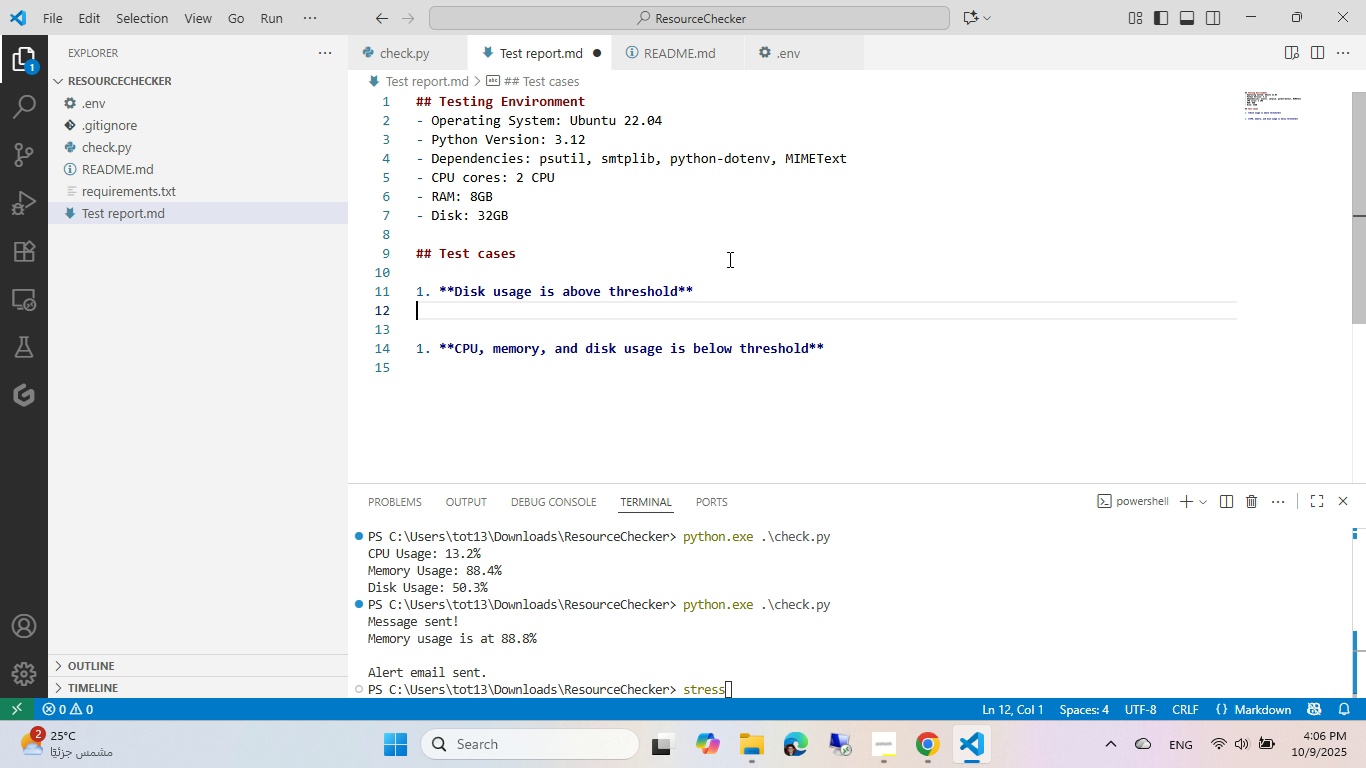 
type(an )
key(Backspace)
key(Backspace)
key(Backspace)
type(an email is sent )
 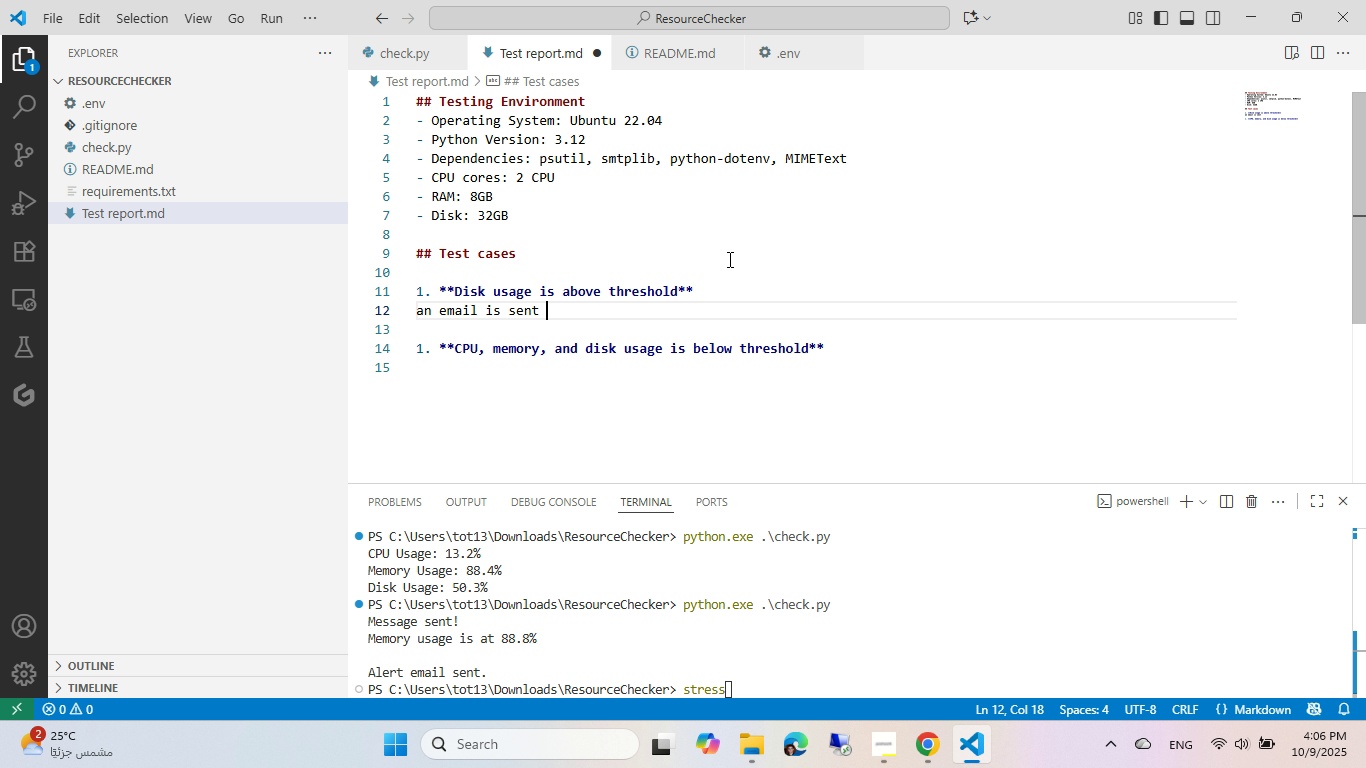 
wait(8.85)
 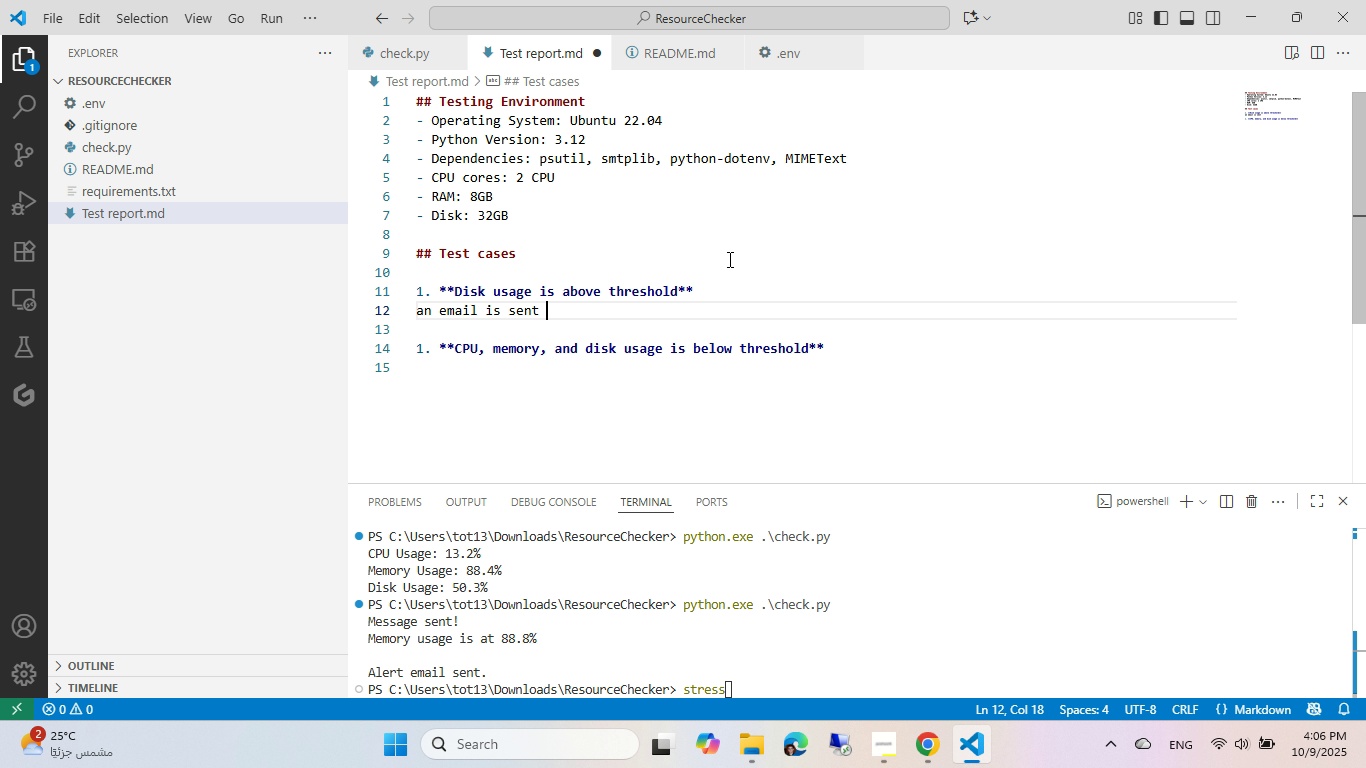 
type(id)
key(Backspace)
type(ndicating that the disk usage is at )
 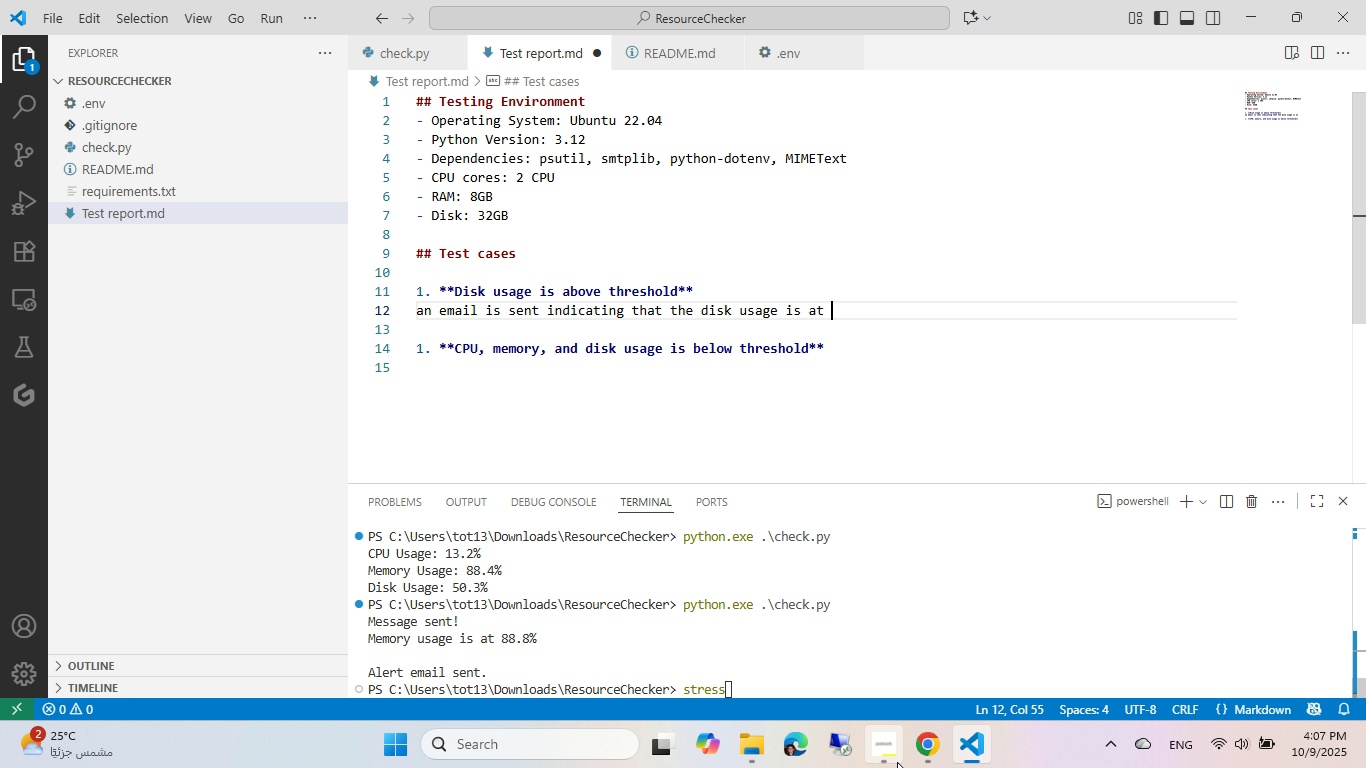 
left_click([928, 762])
 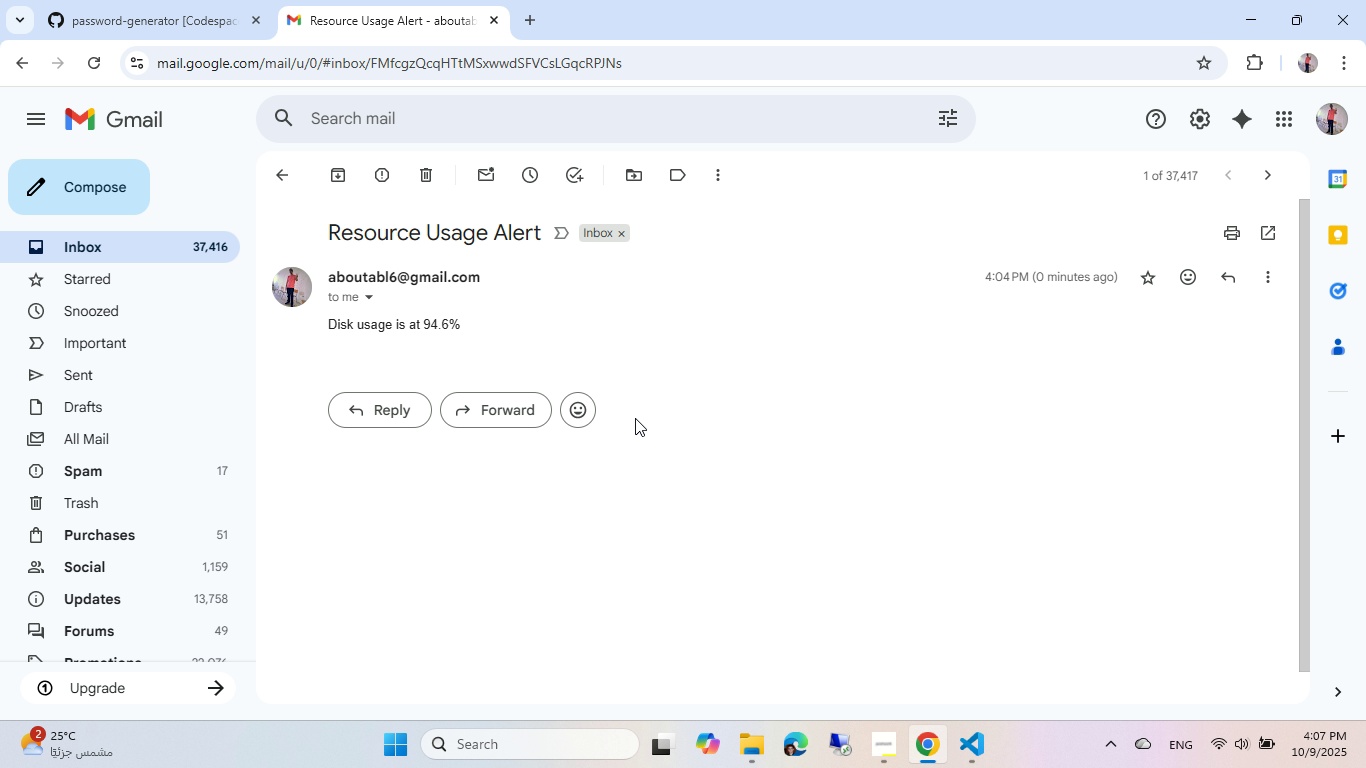 
key(Alt+AltLeft)
 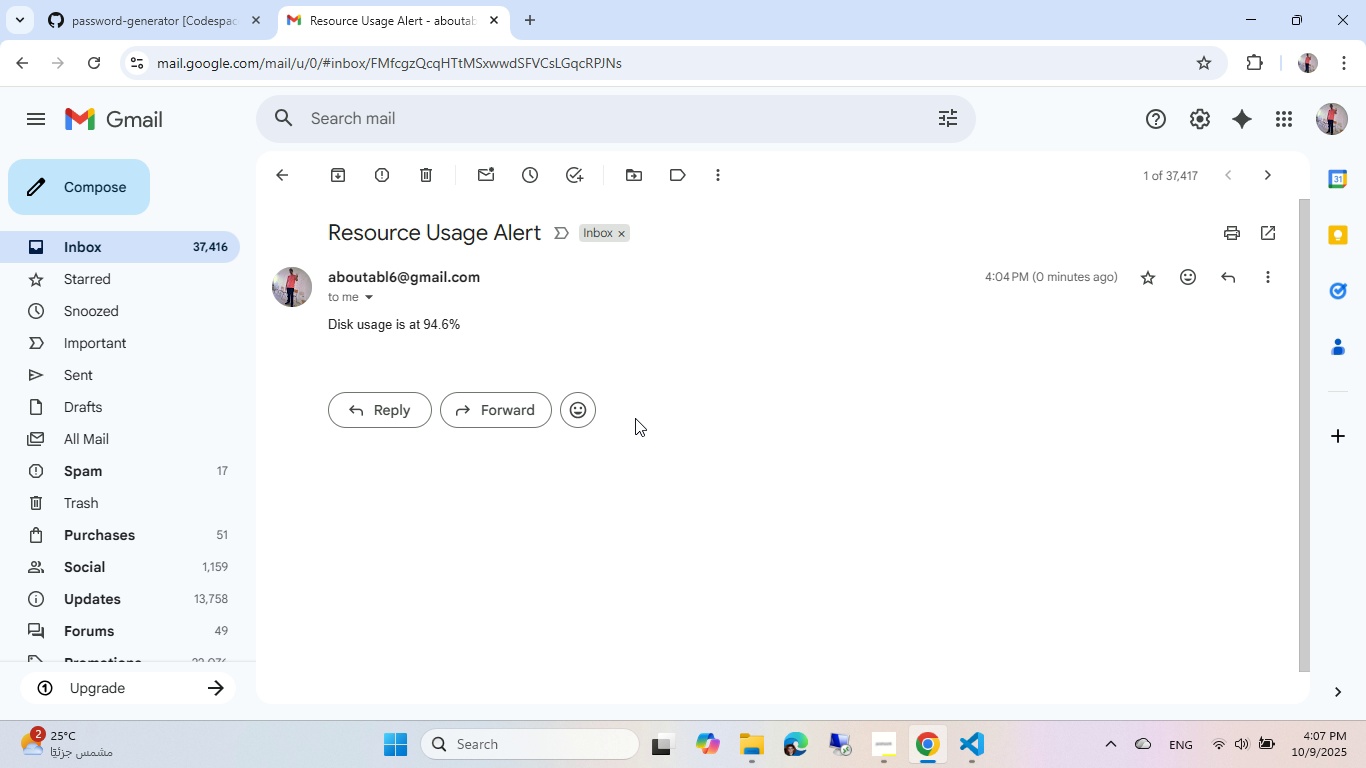 
key(Alt+Tab)
 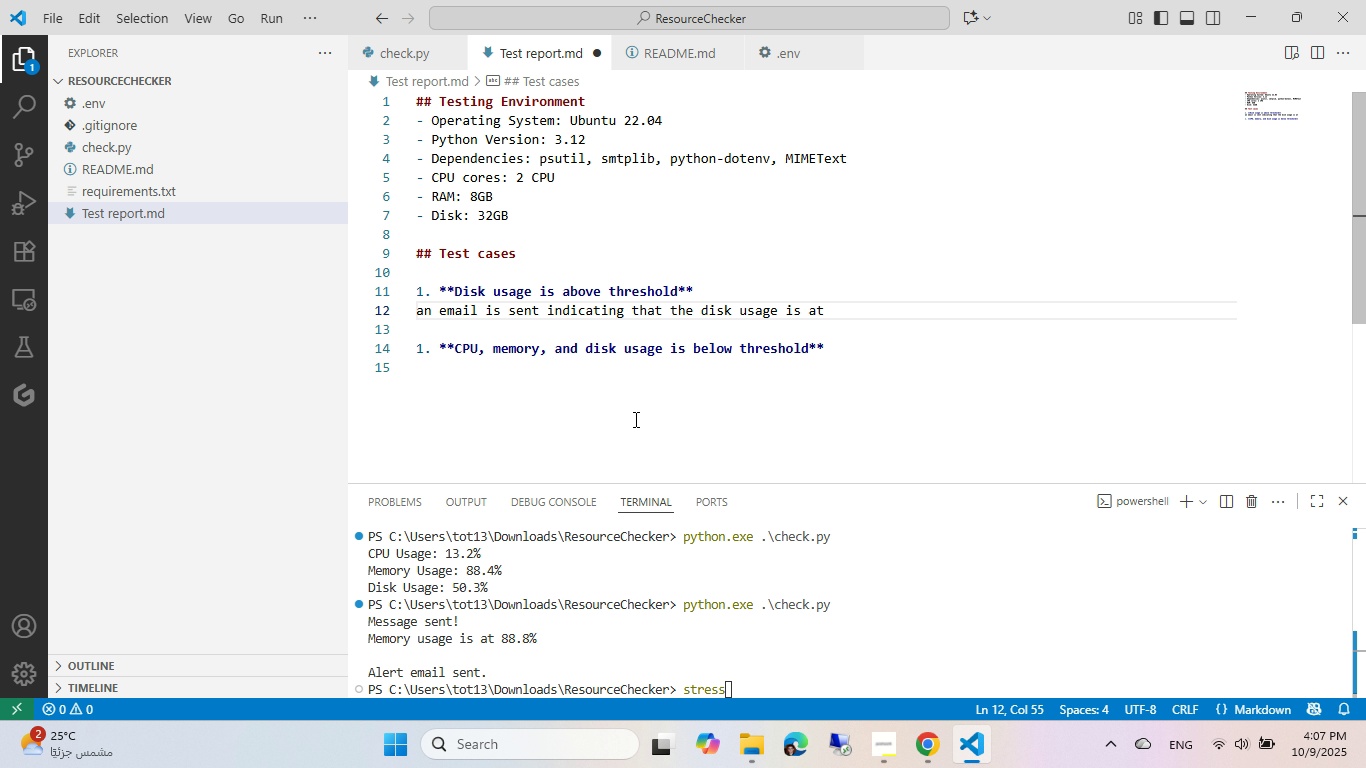 
key(Numpad9)
 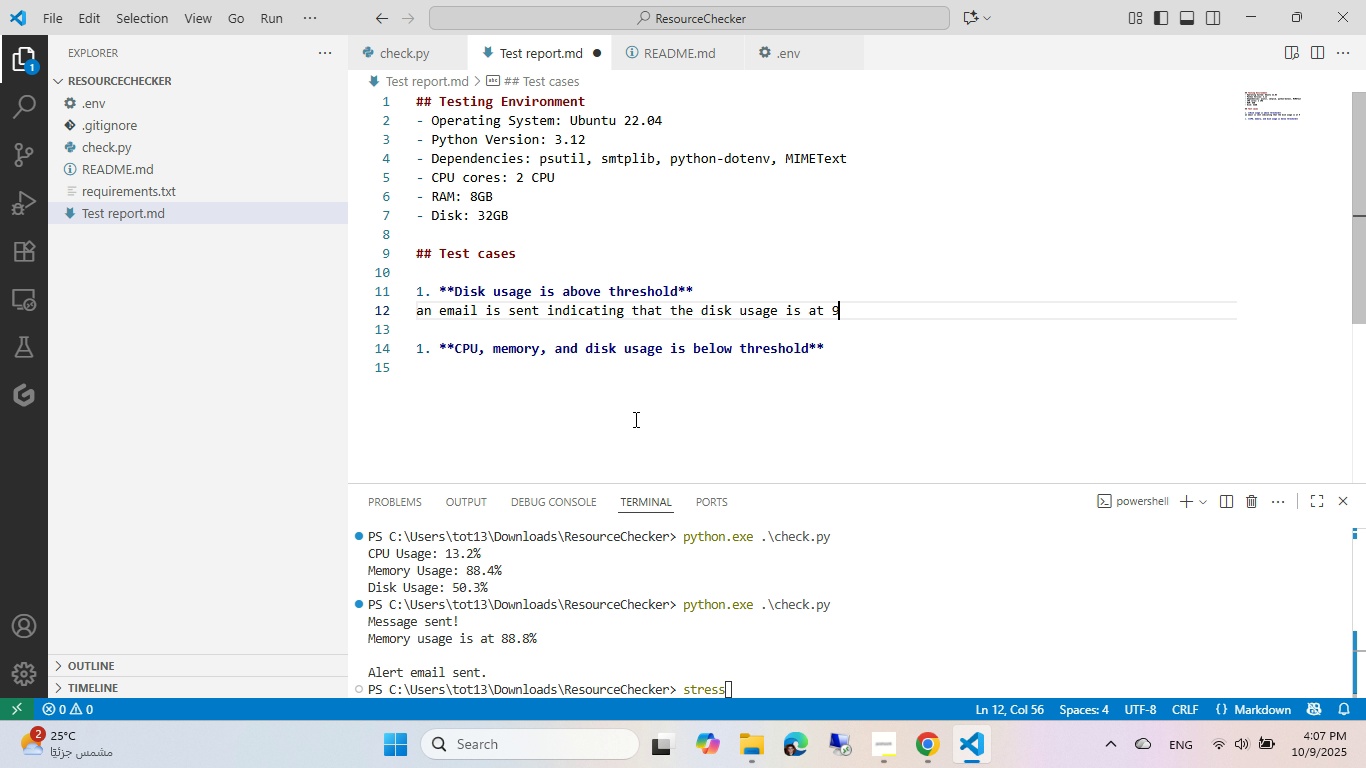 
key(Numpad4)
 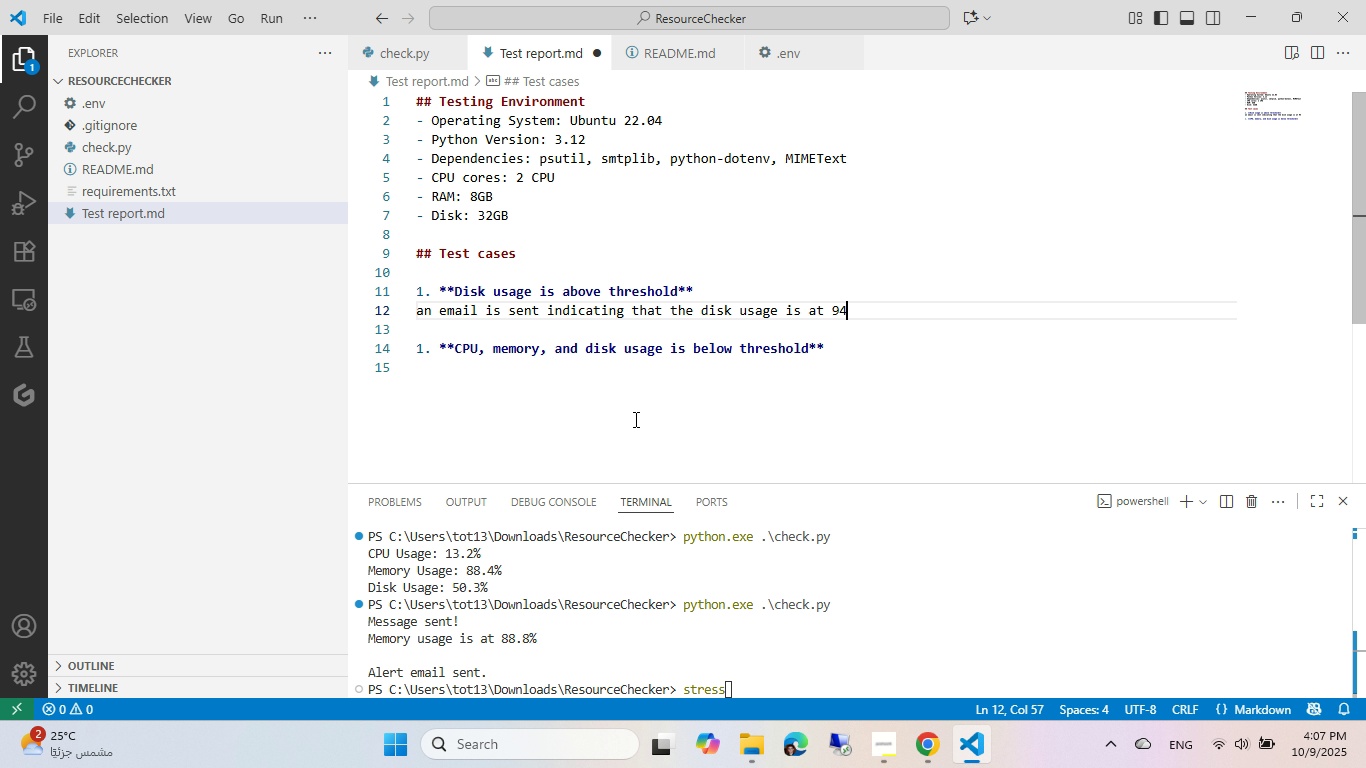 
key(Shift+5)
 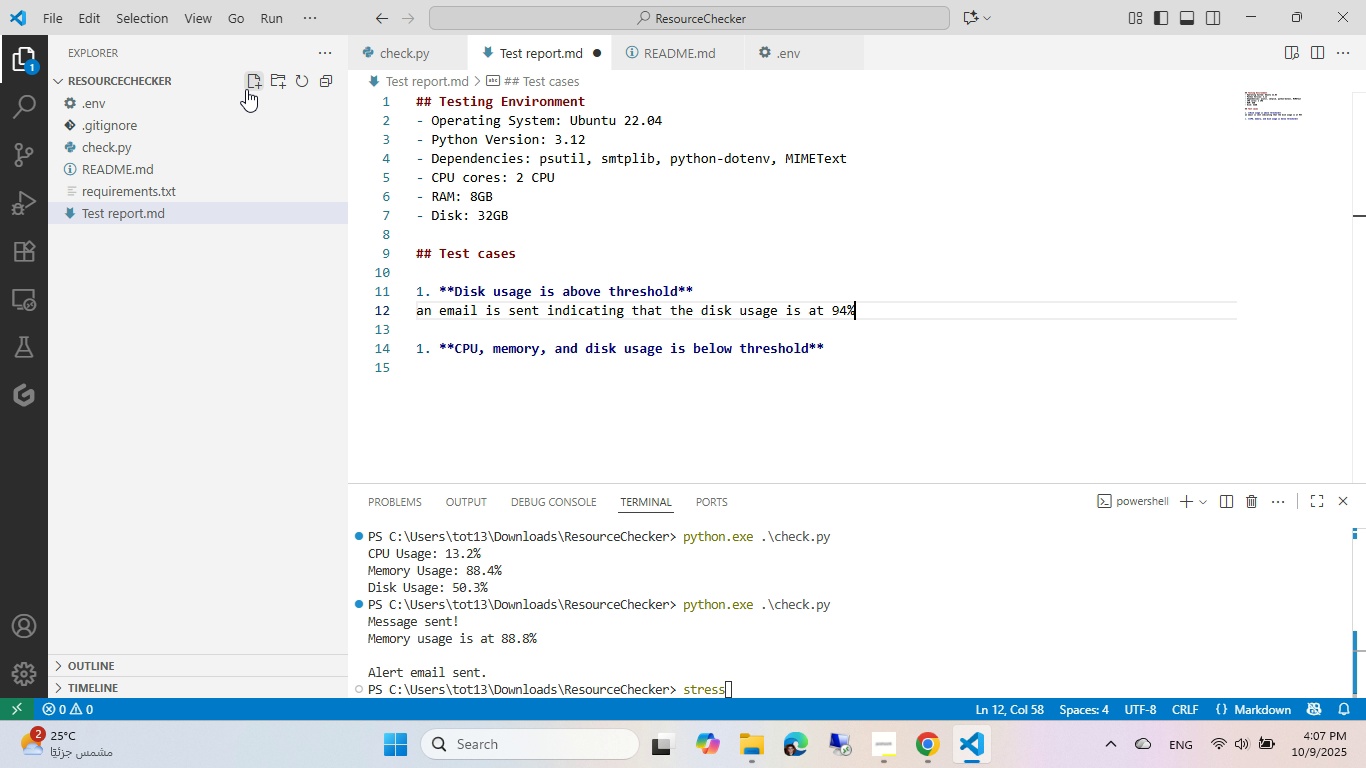 
left_click([274, 87])
 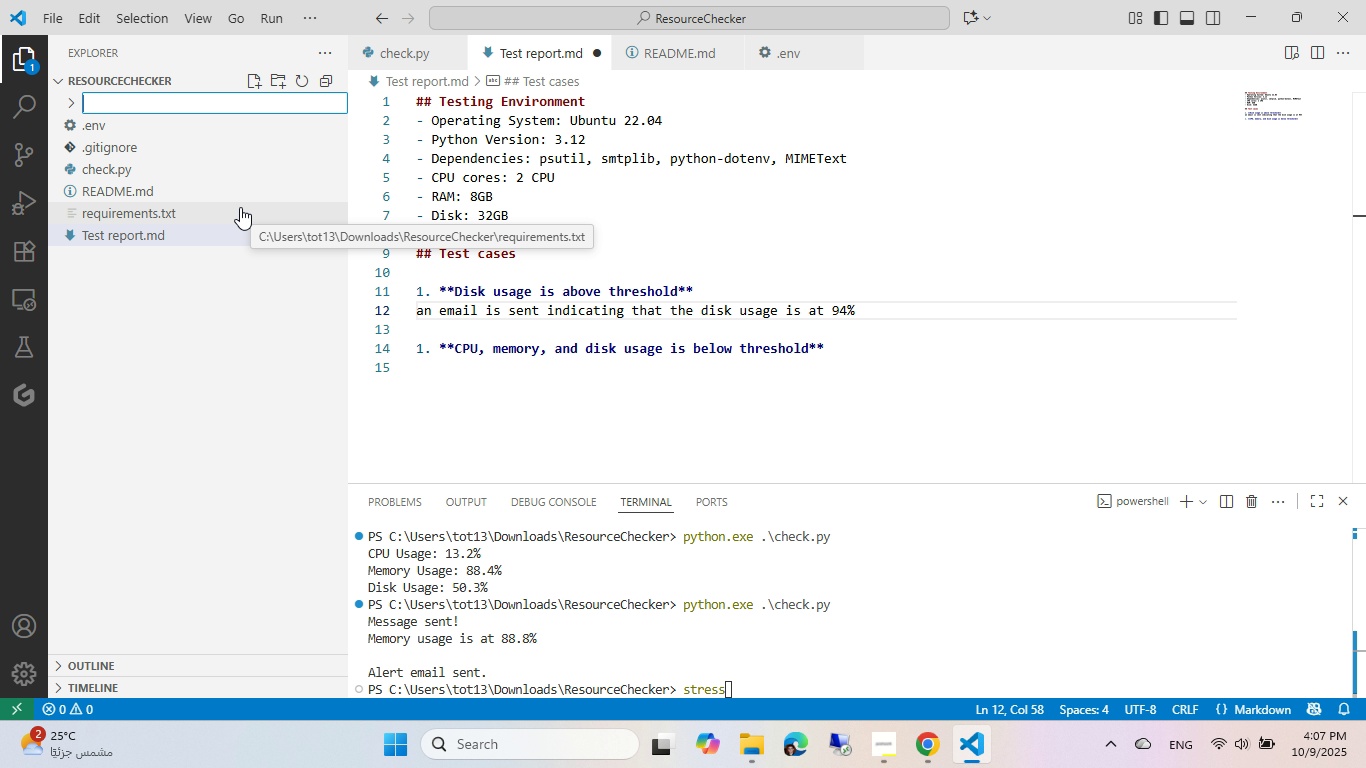 
type(Evidence-screenshots)
 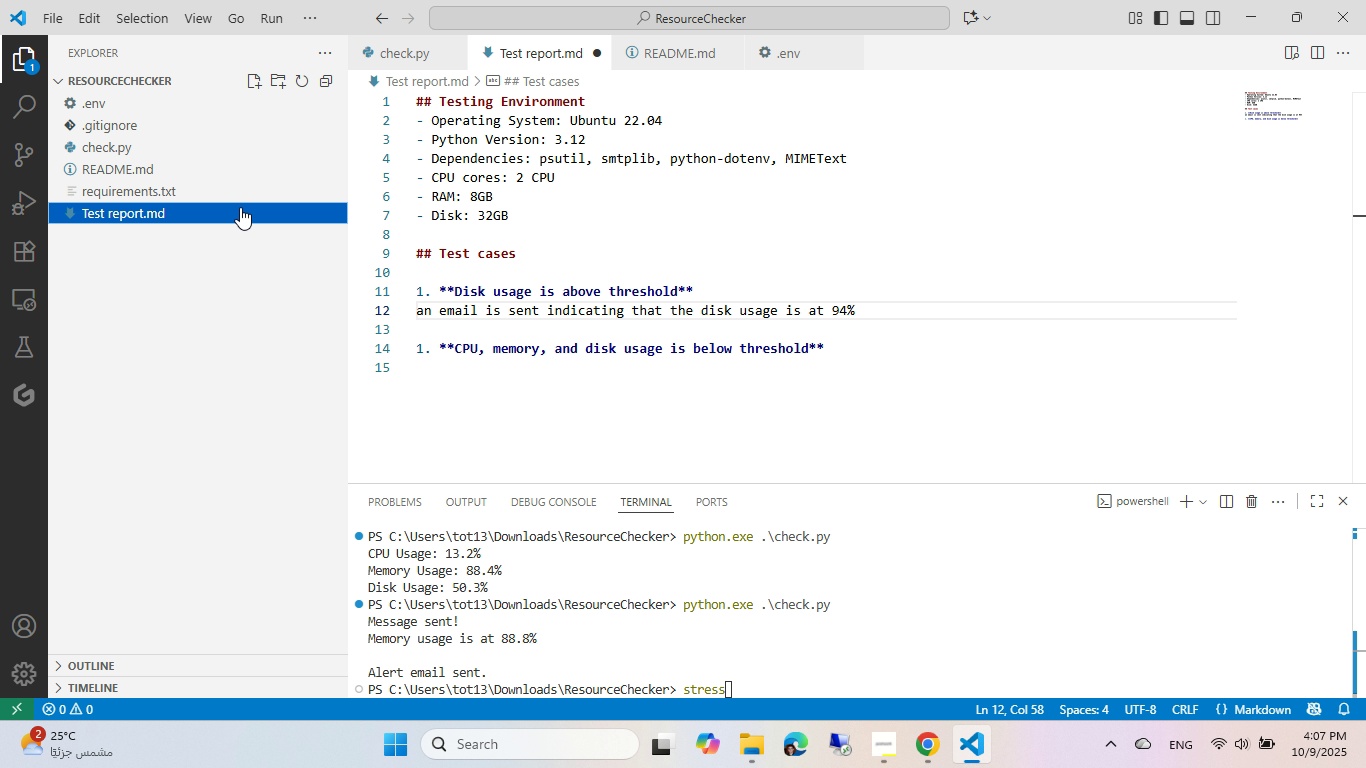 
key(Enter)
 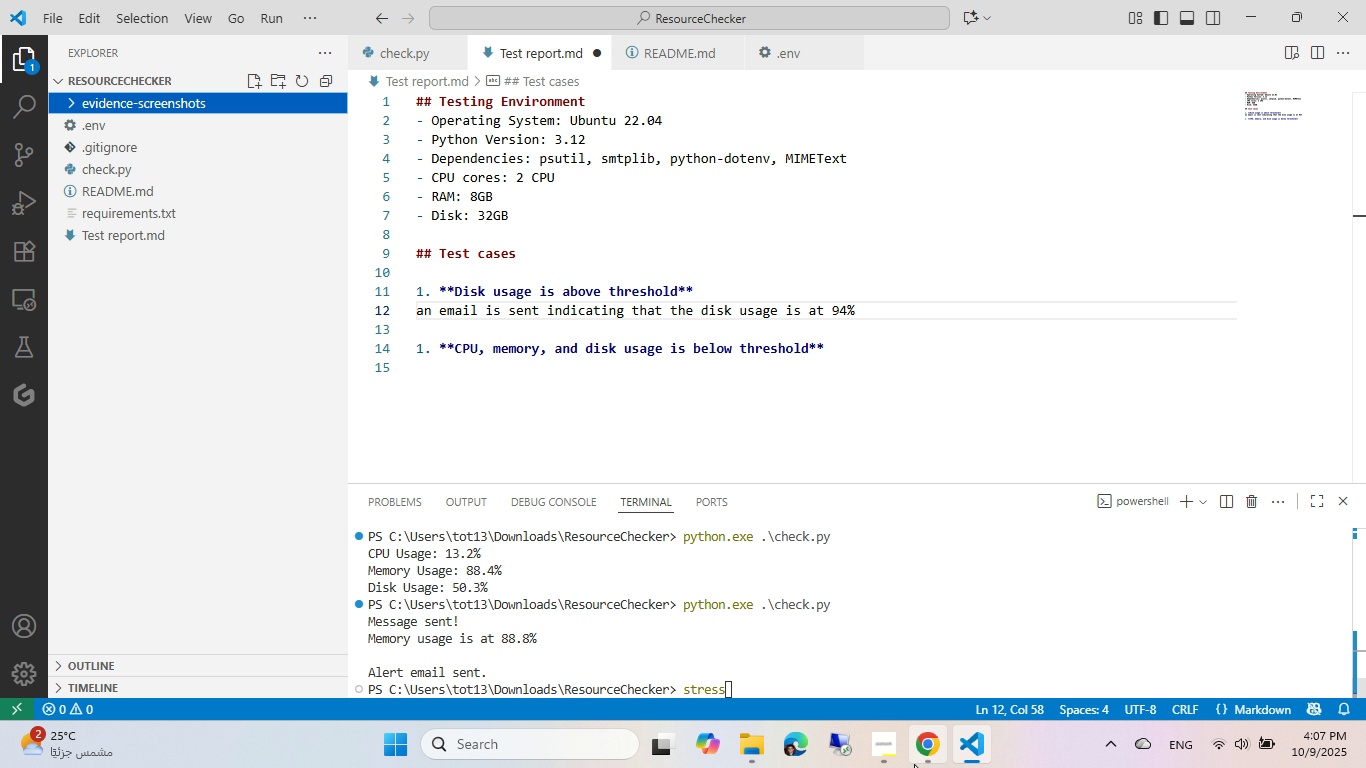 
left_click([897, 763])
 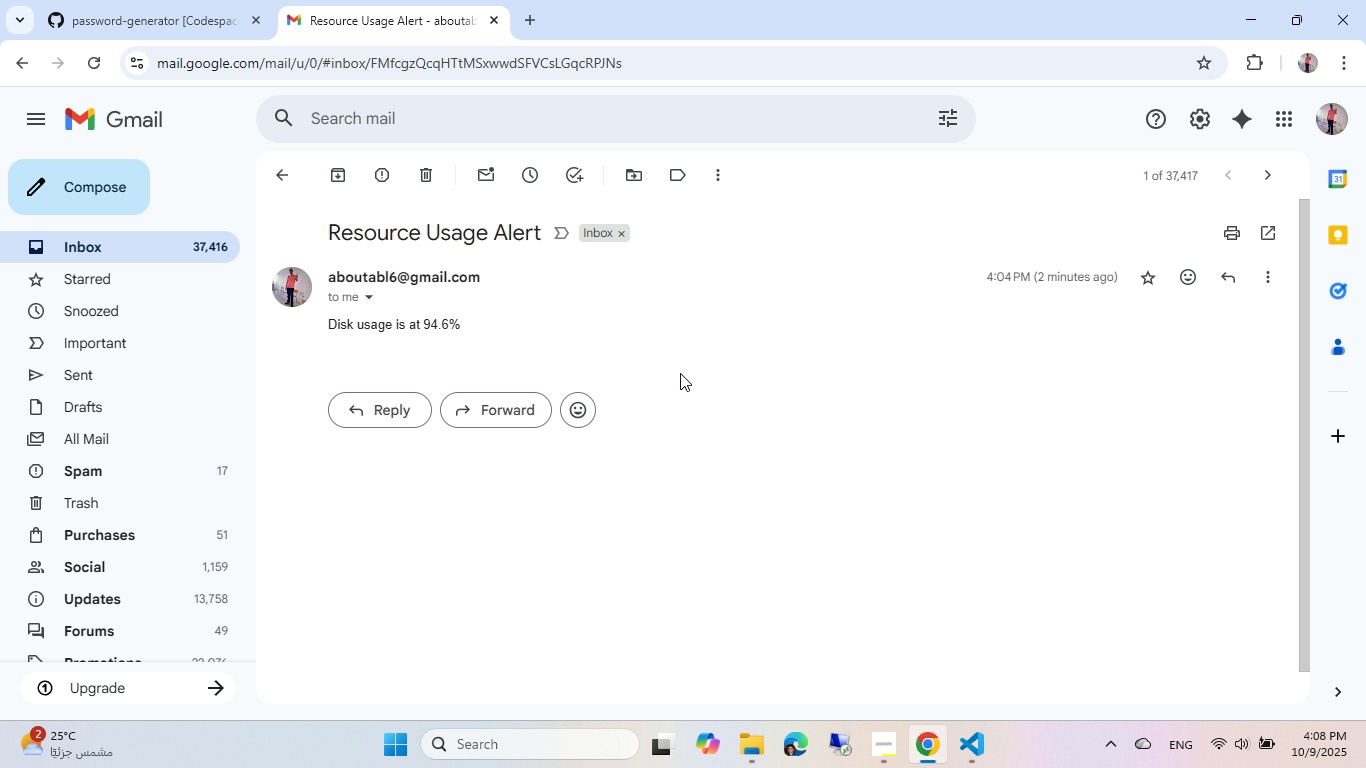 
wait(50.23)
 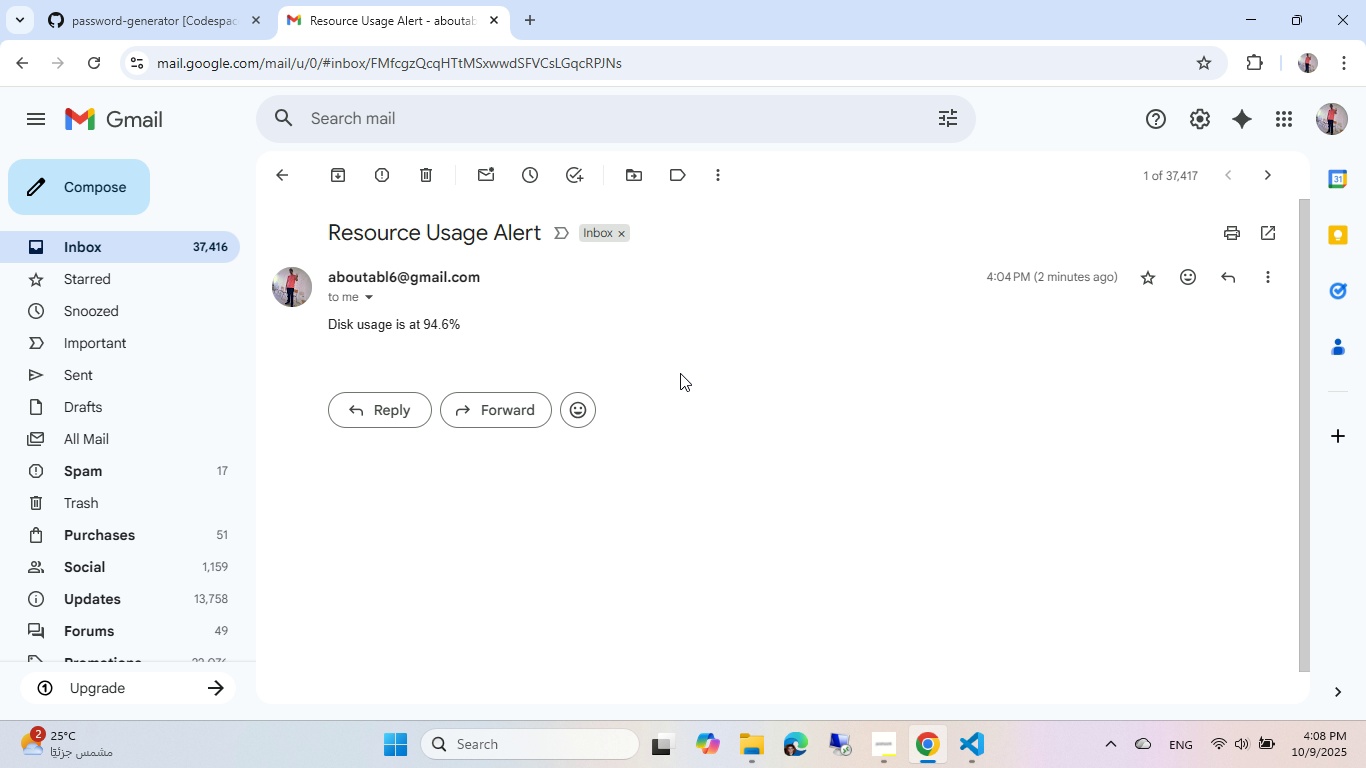 
key(Control+ControlLeft)
 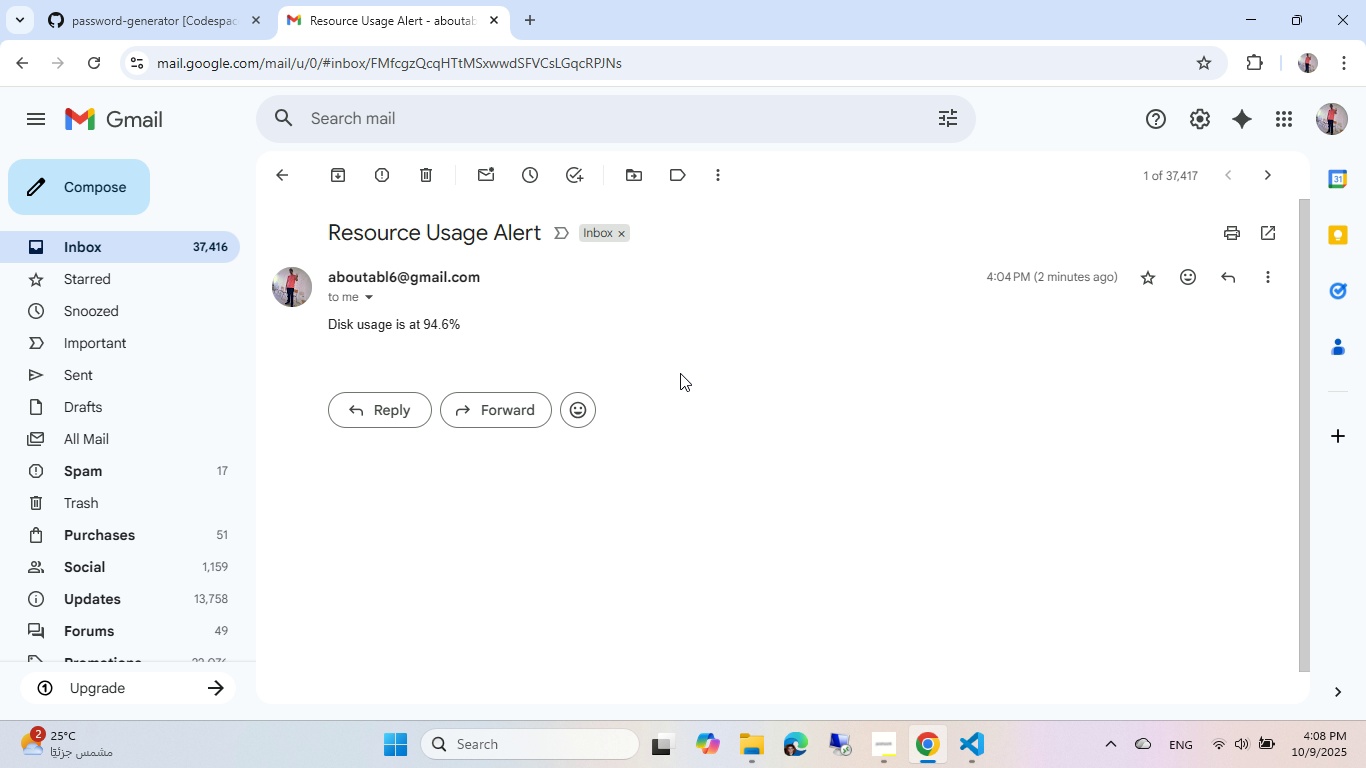 
key(Control+T)
 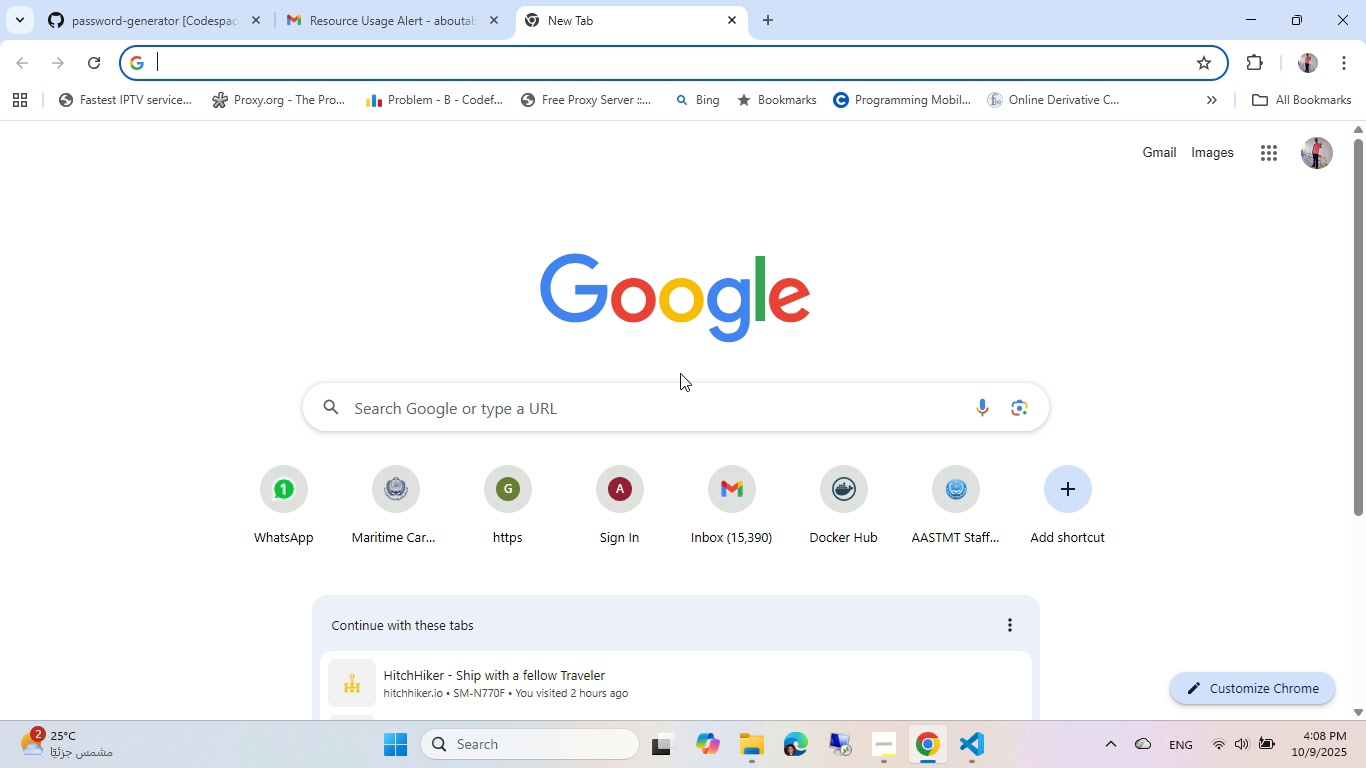 
type(does a test repos)
key(Backspace)
type(rt have as tand)
key(Backspace)
 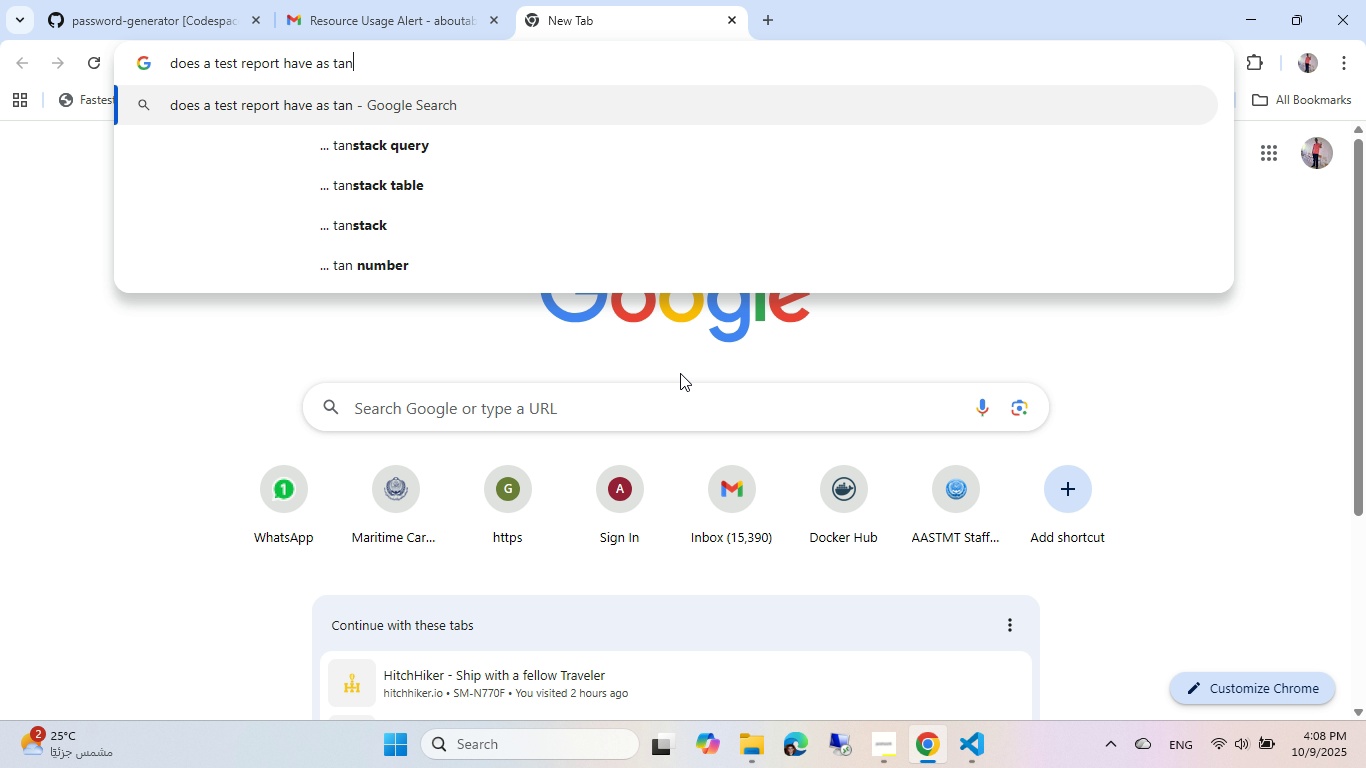 
key(Control+Backspace)
 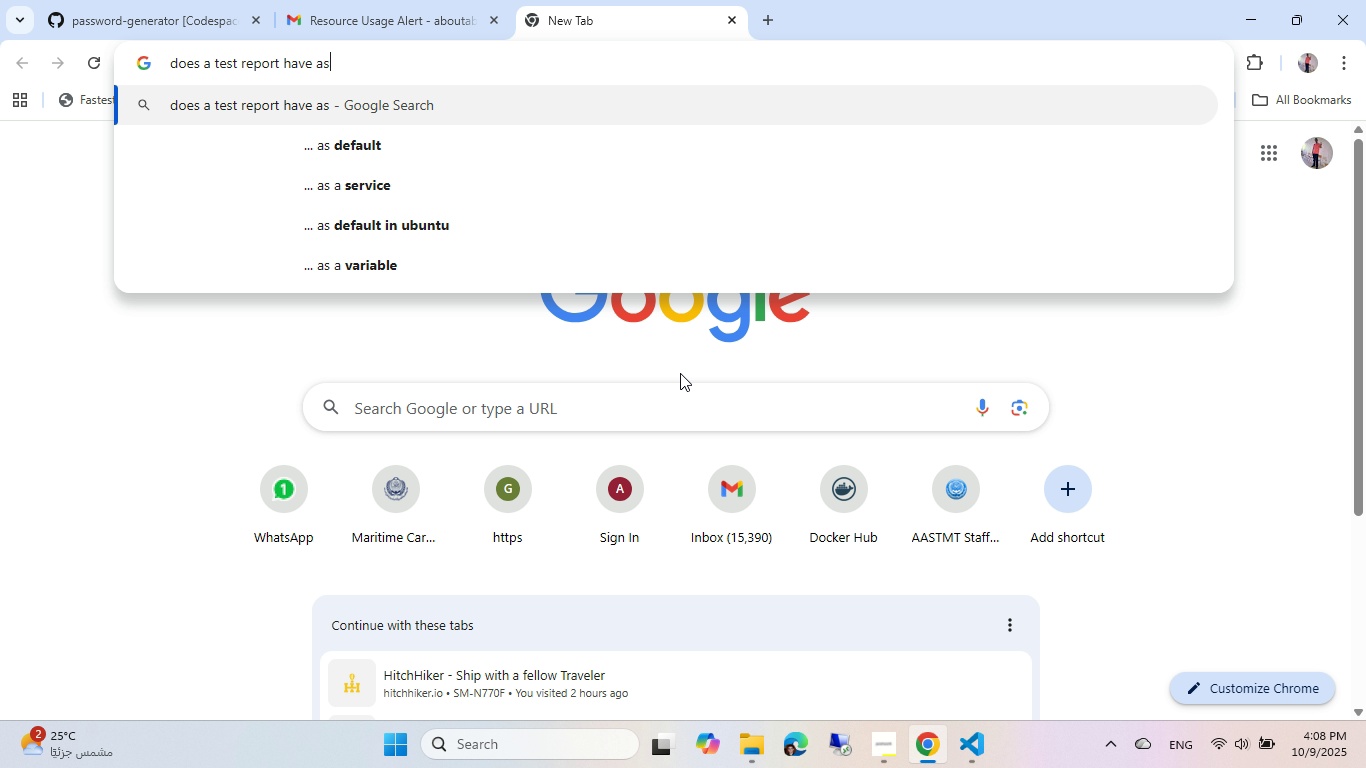 
key(Backspace)
key(Backspace)
type( standard or)
key(Backspace)
key(Backspace)
type(format)
 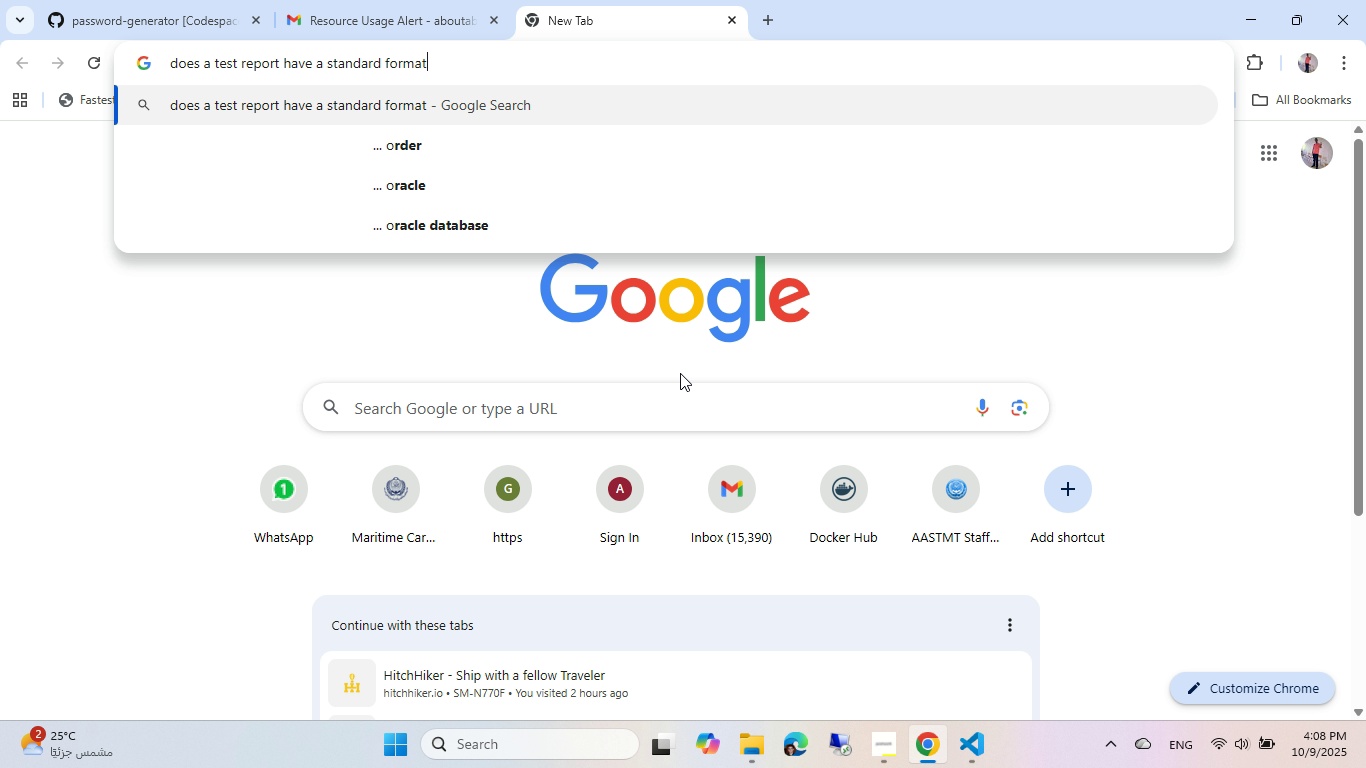 
key(Enter)
 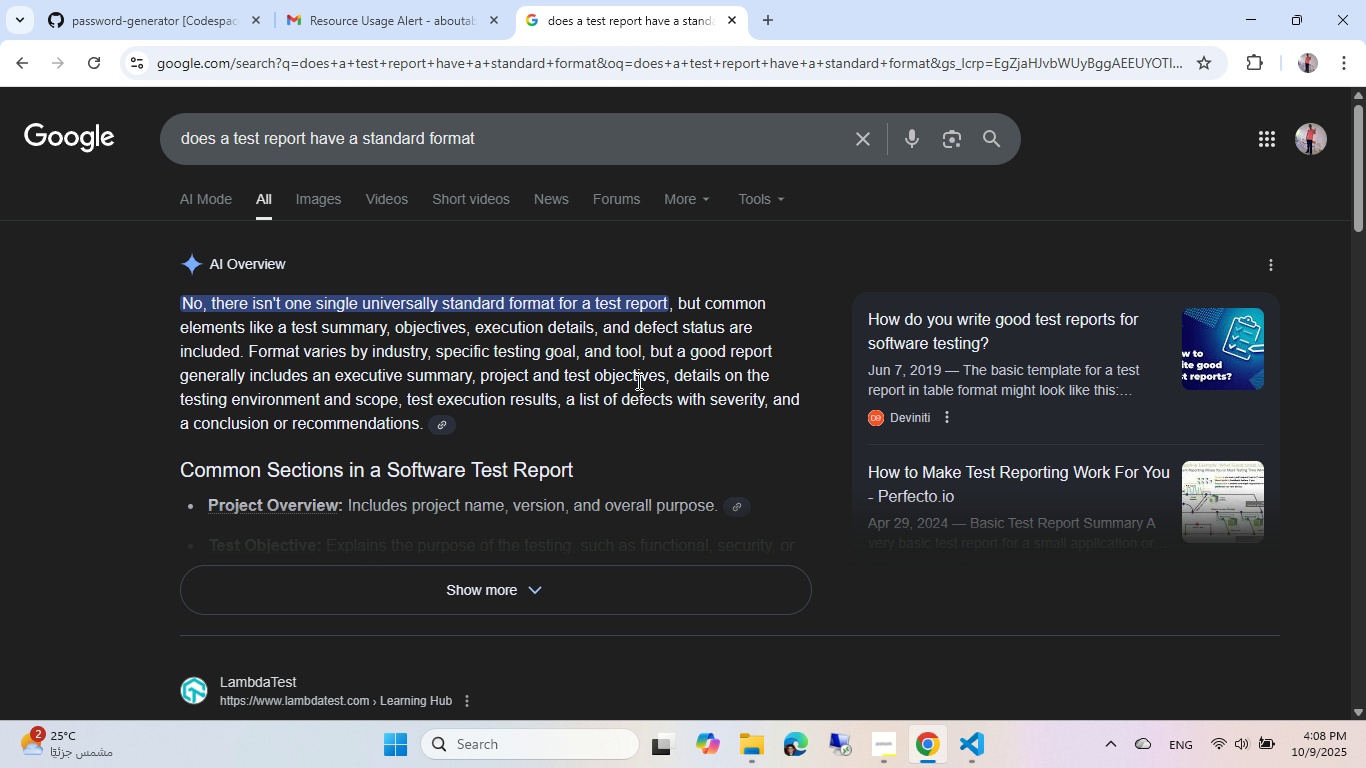 
wait(6.75)
 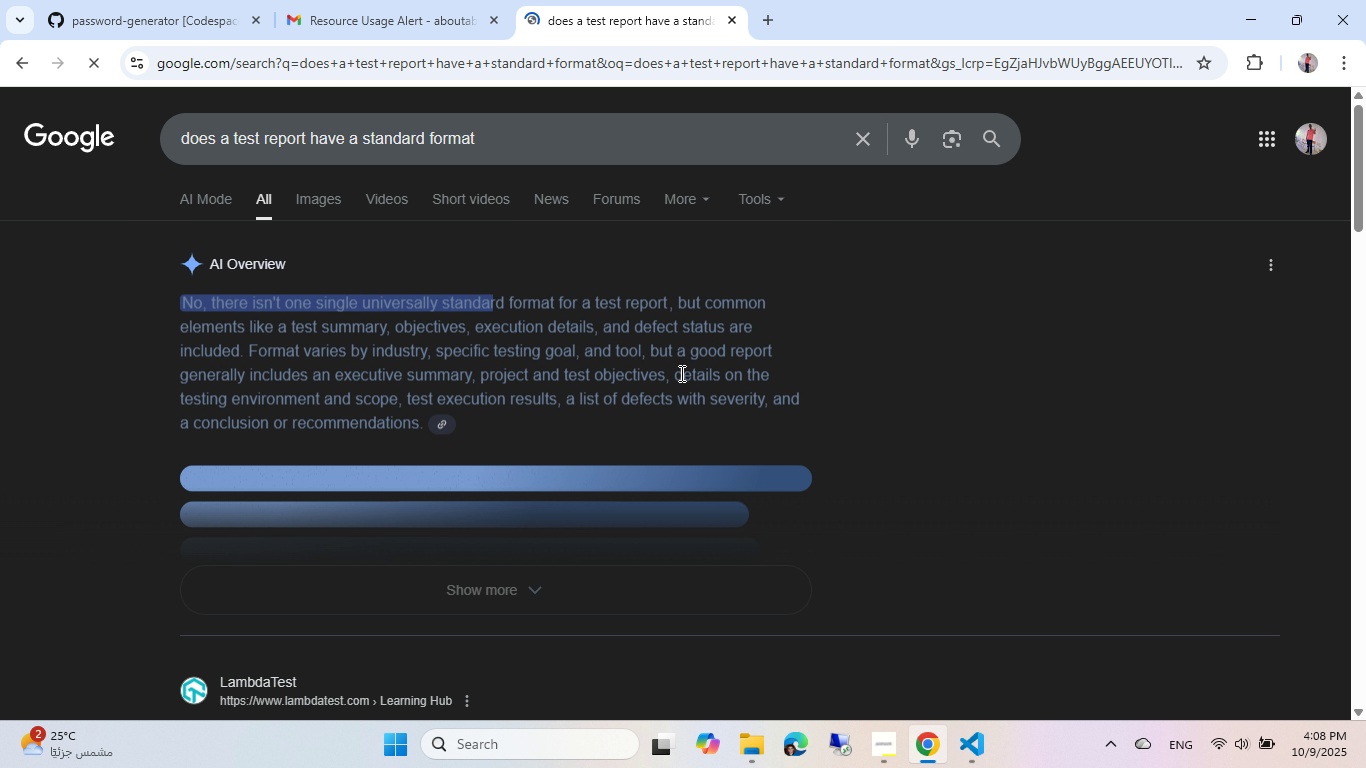 
scroll: coordinate [595, 462], scroll_direction: down, amount: 4.0
 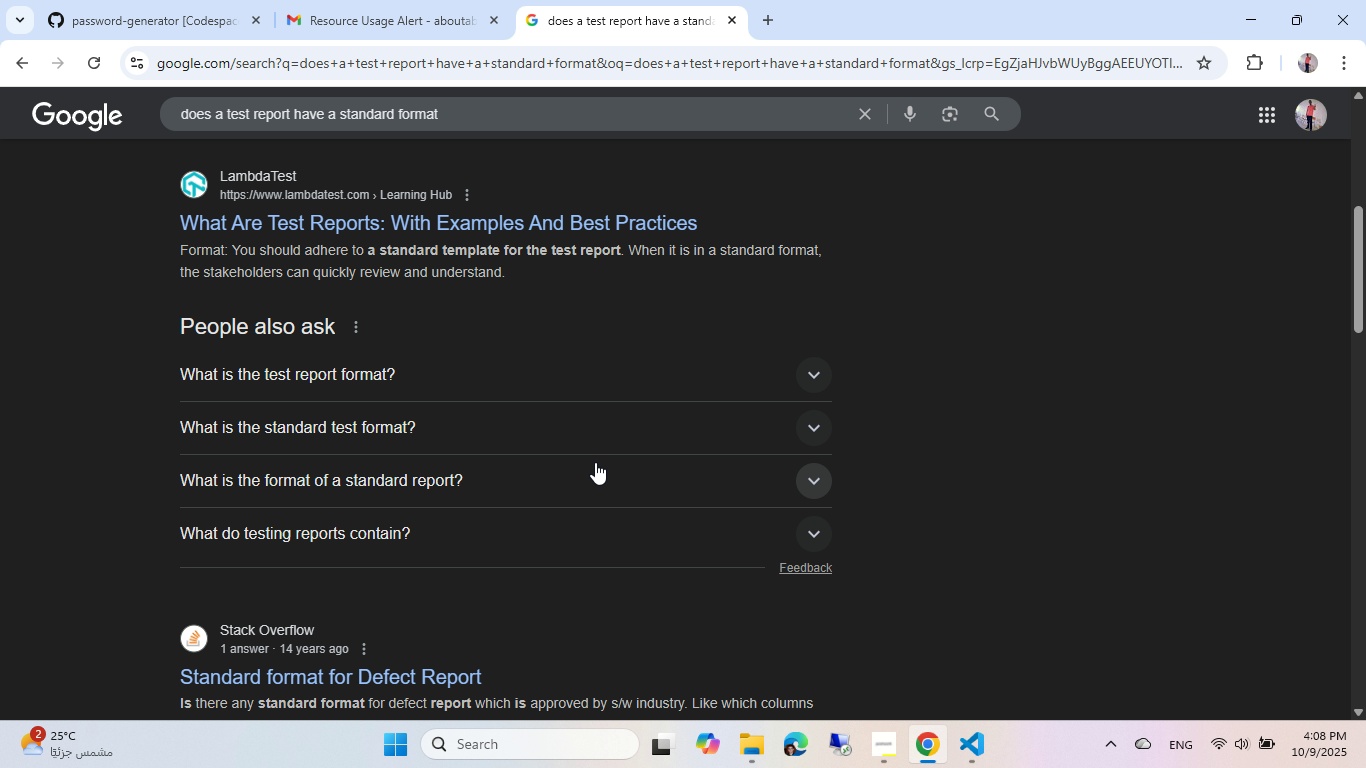 
scroll: coordinate [595, 462], scroll_direction: none, amount: 0.0
 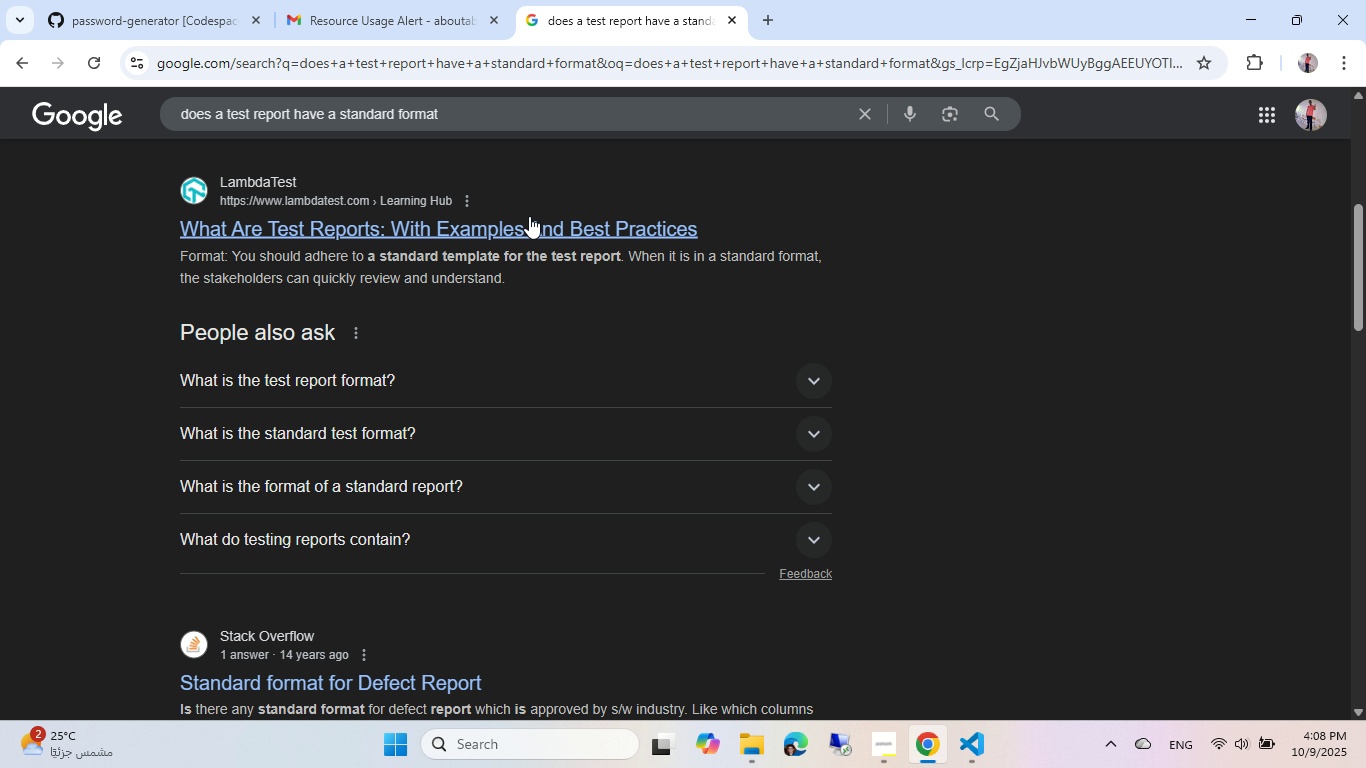 
left_click([529, 220])
 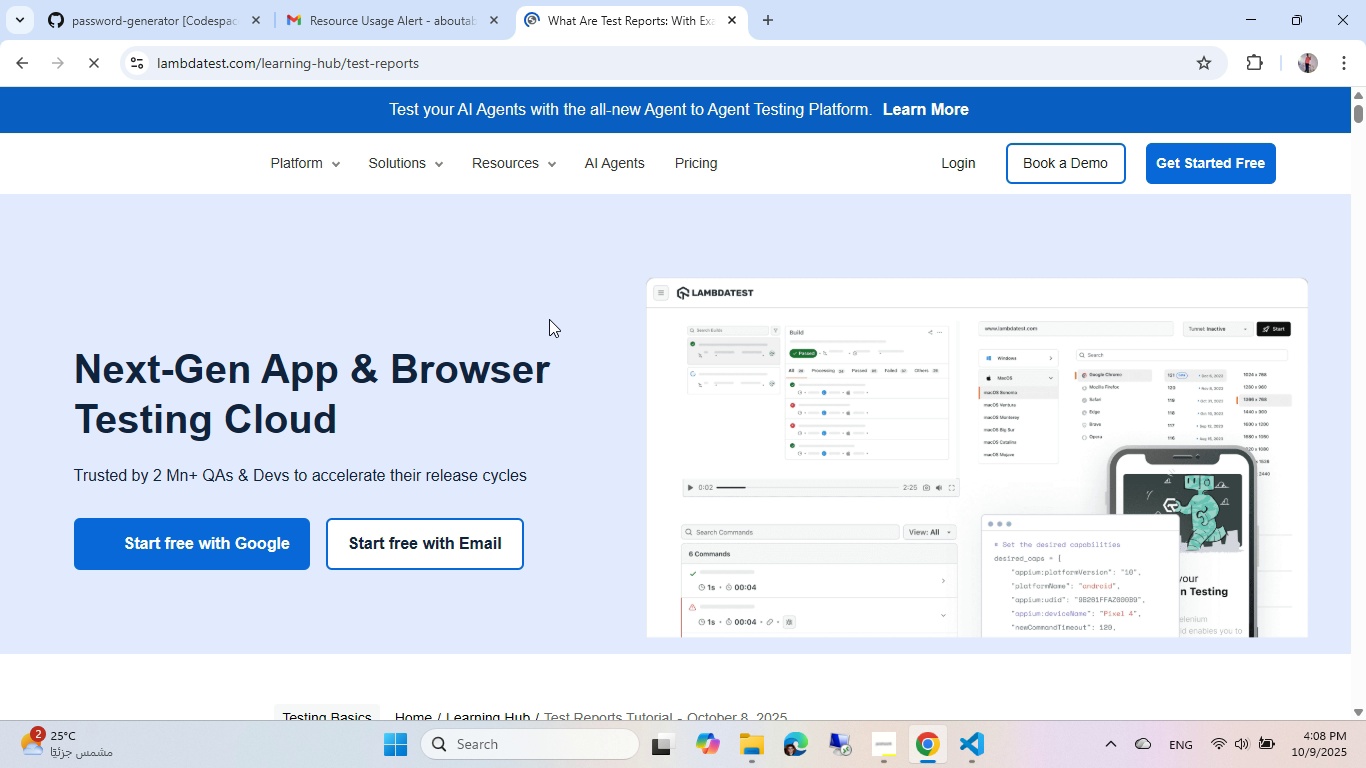 
scroll: coordinate [549, 319], scroll_direction: down, amount: 2.0
 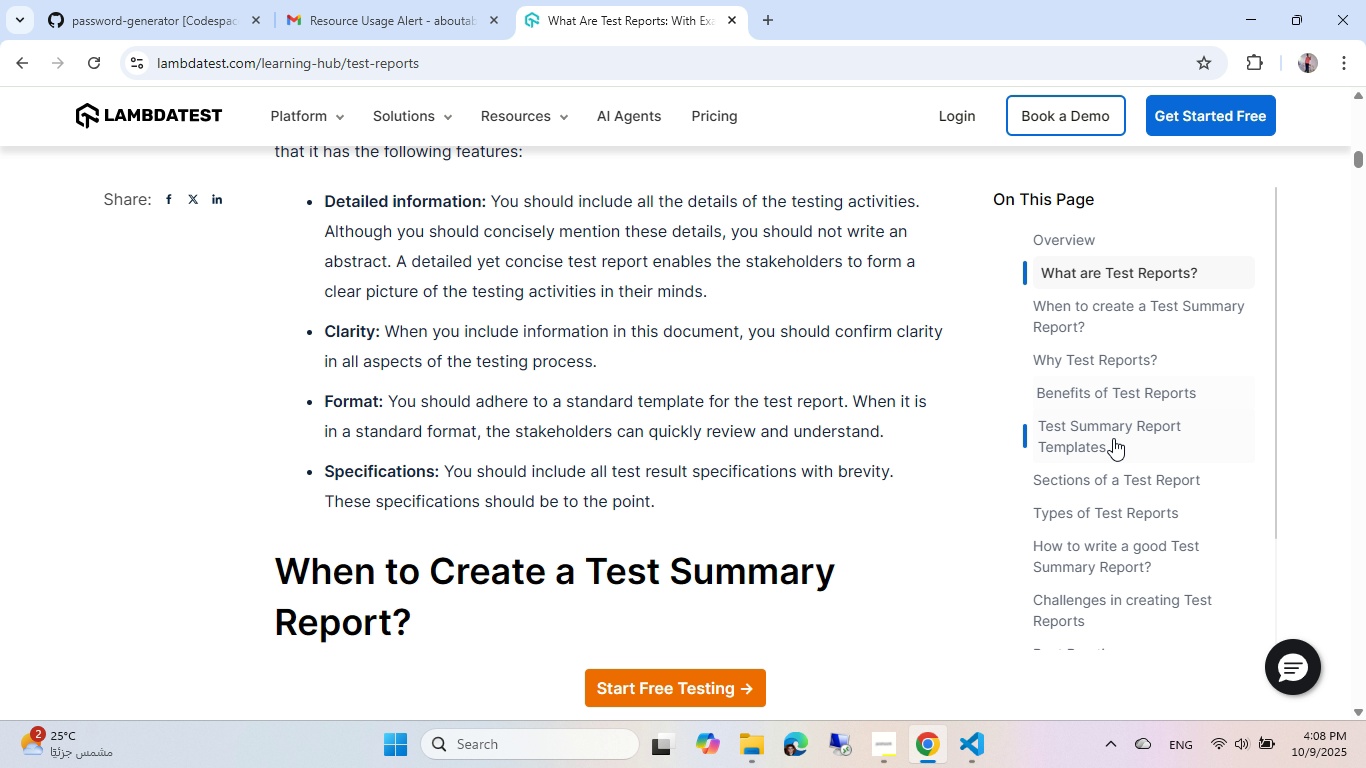 
left_click([1113, 438])
 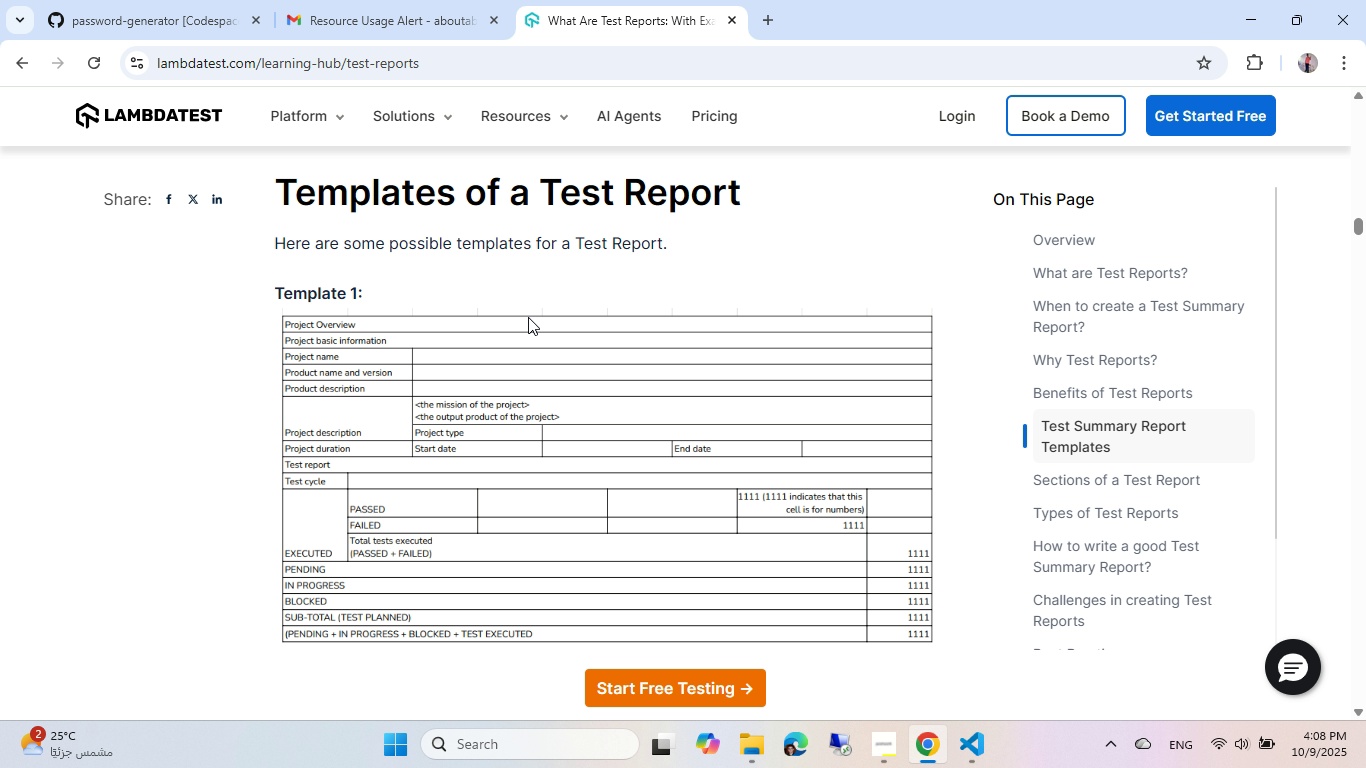 
scroll: coordinate [532, 390], scroll_direction: down, amount: 6.0
 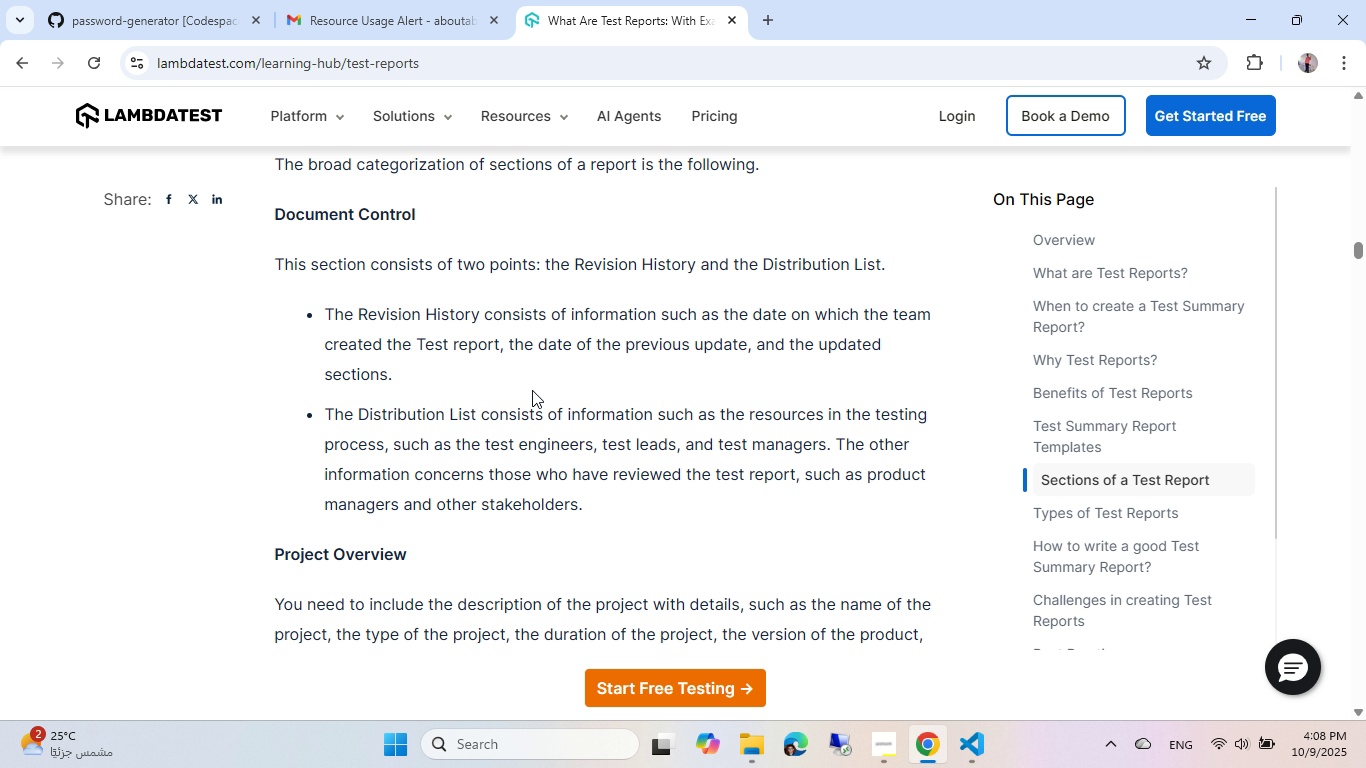 
scroll: coordinate [532, 390], scroll_direction: up, amount: 9.0
 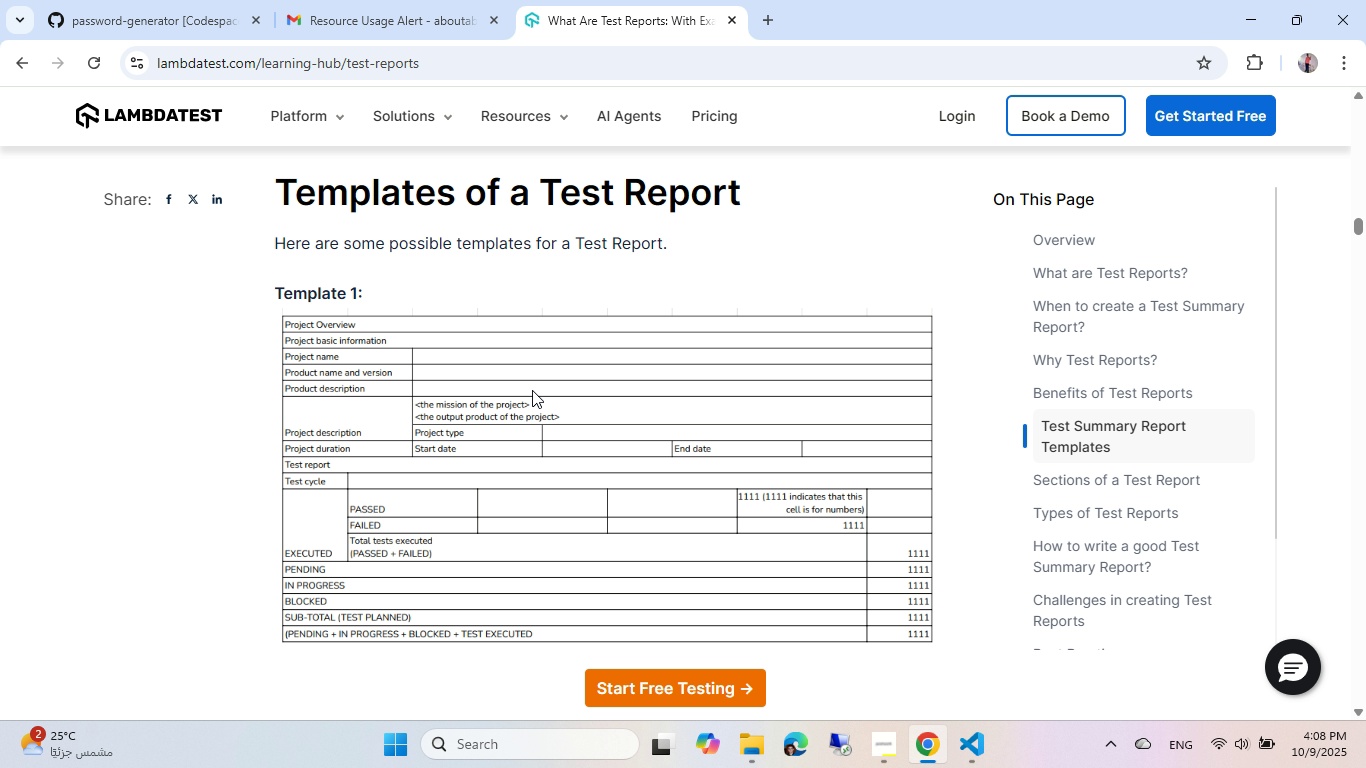 
scroll: coordinate [532, 390], scroll_direction: none, amount: 0.0
 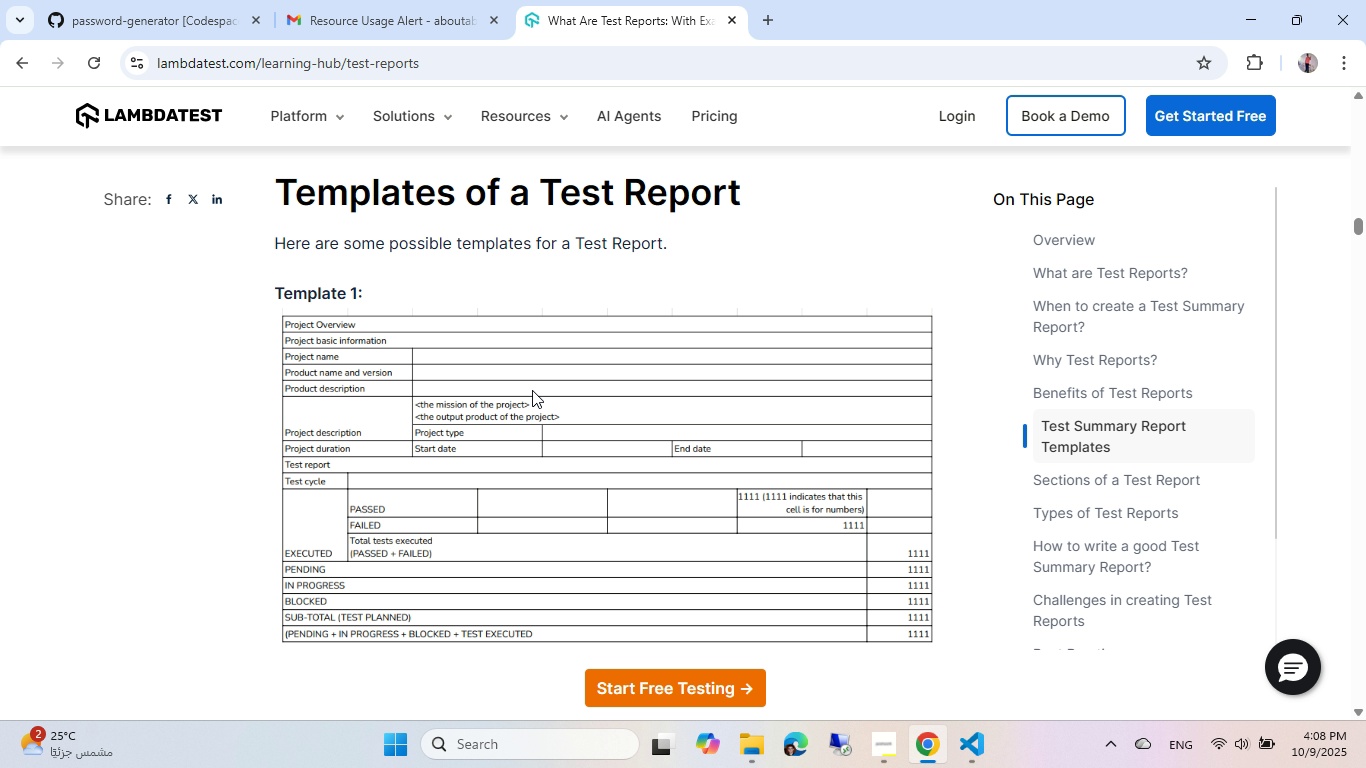 
scroll: coordinate [532, 390], scroll_direction: down, amount: 1.0
 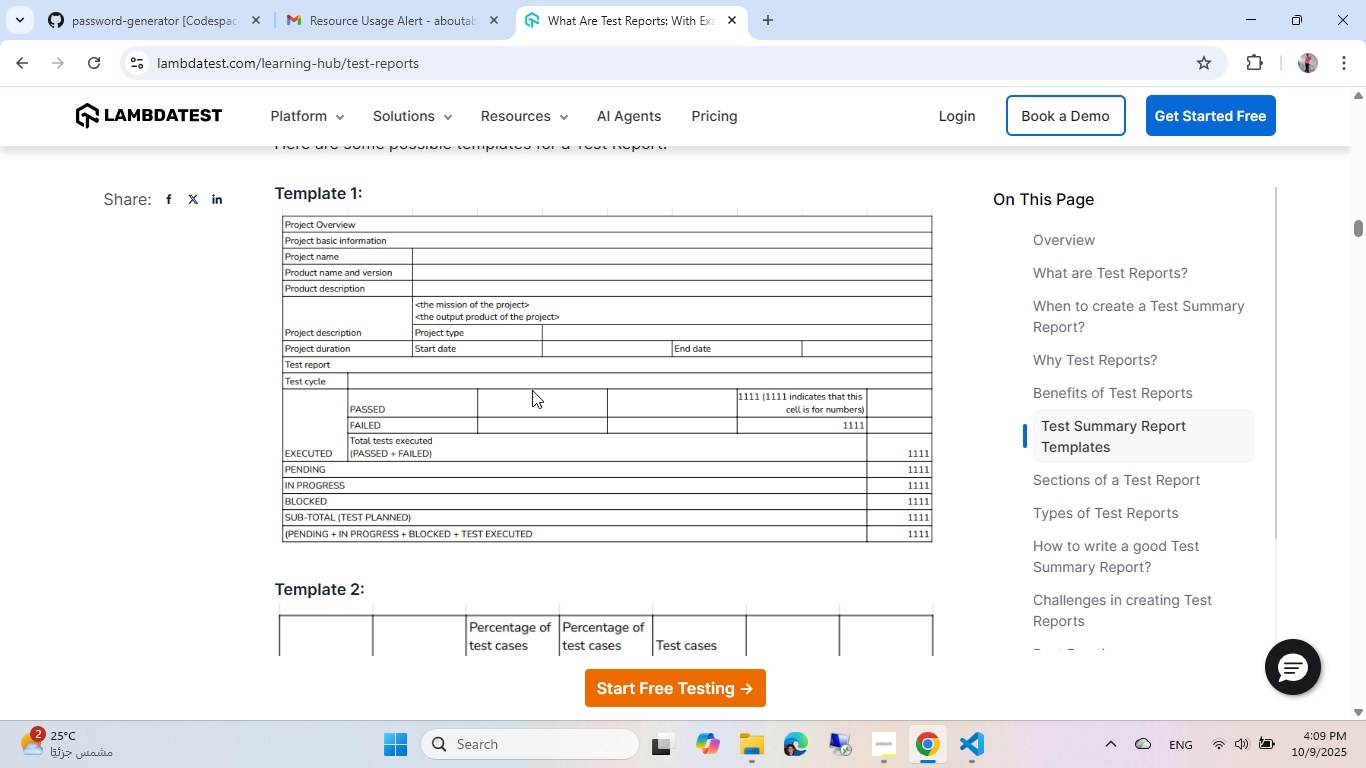 
wait(25.84)
 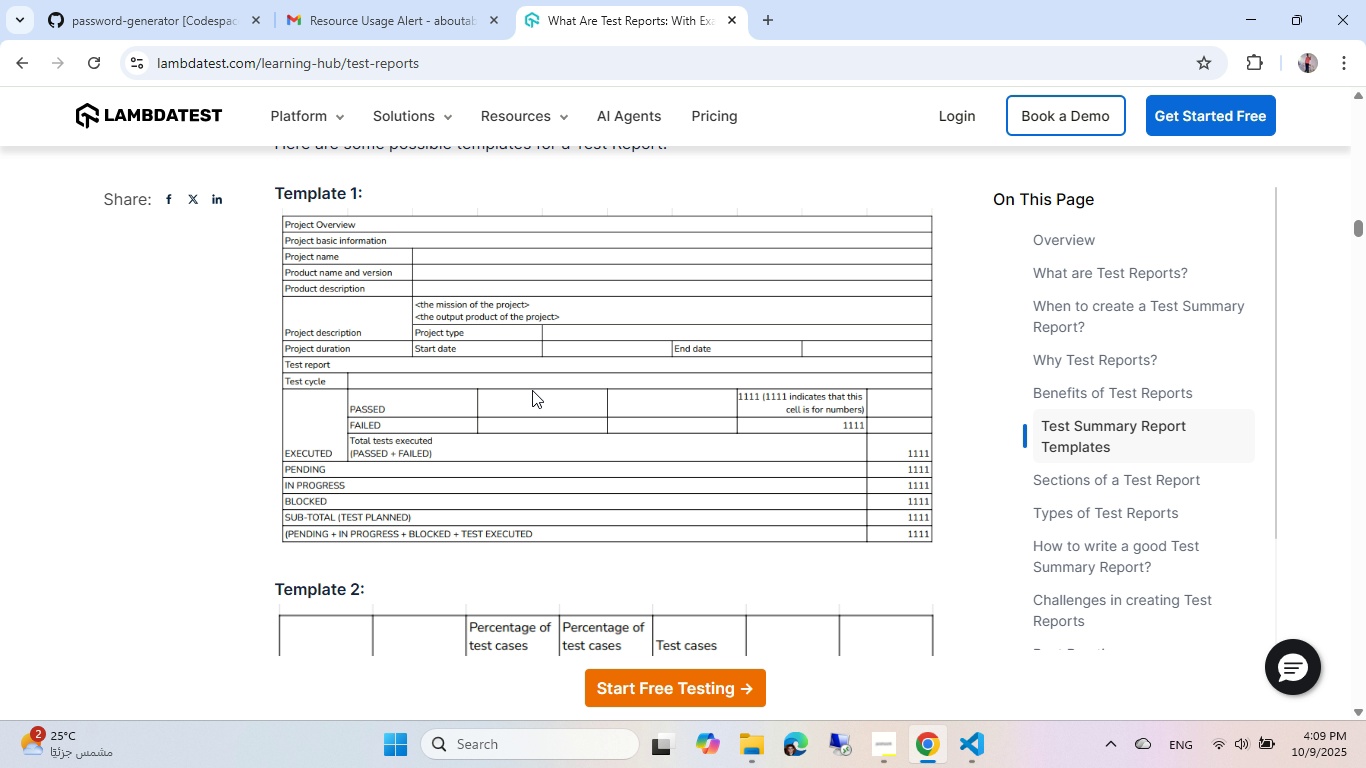 
scroll: coordinate [532, 390], scroll_direction: down, amount: 9.0
 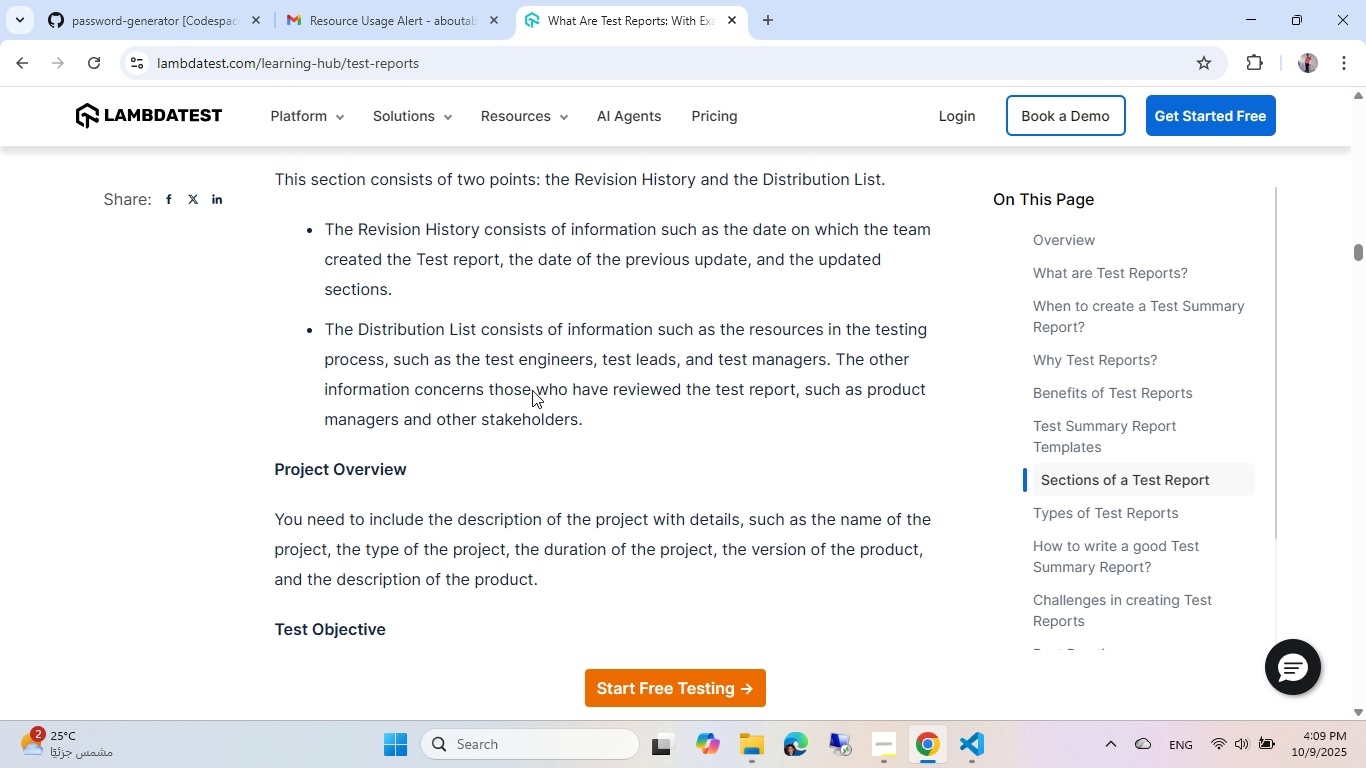 
scroll: coordinate [532, 390], scroll_direction: up, amount: 7.0
 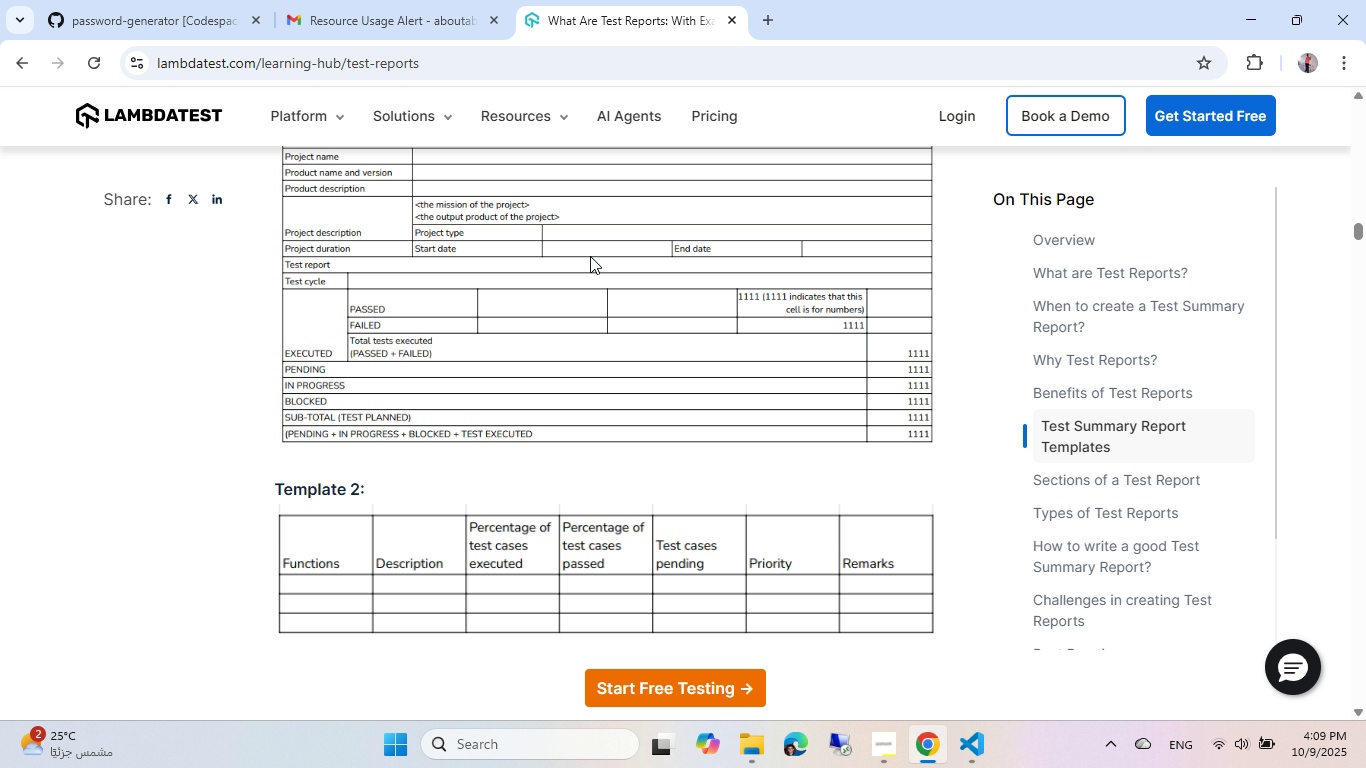 
mouse_move([635, 245])
 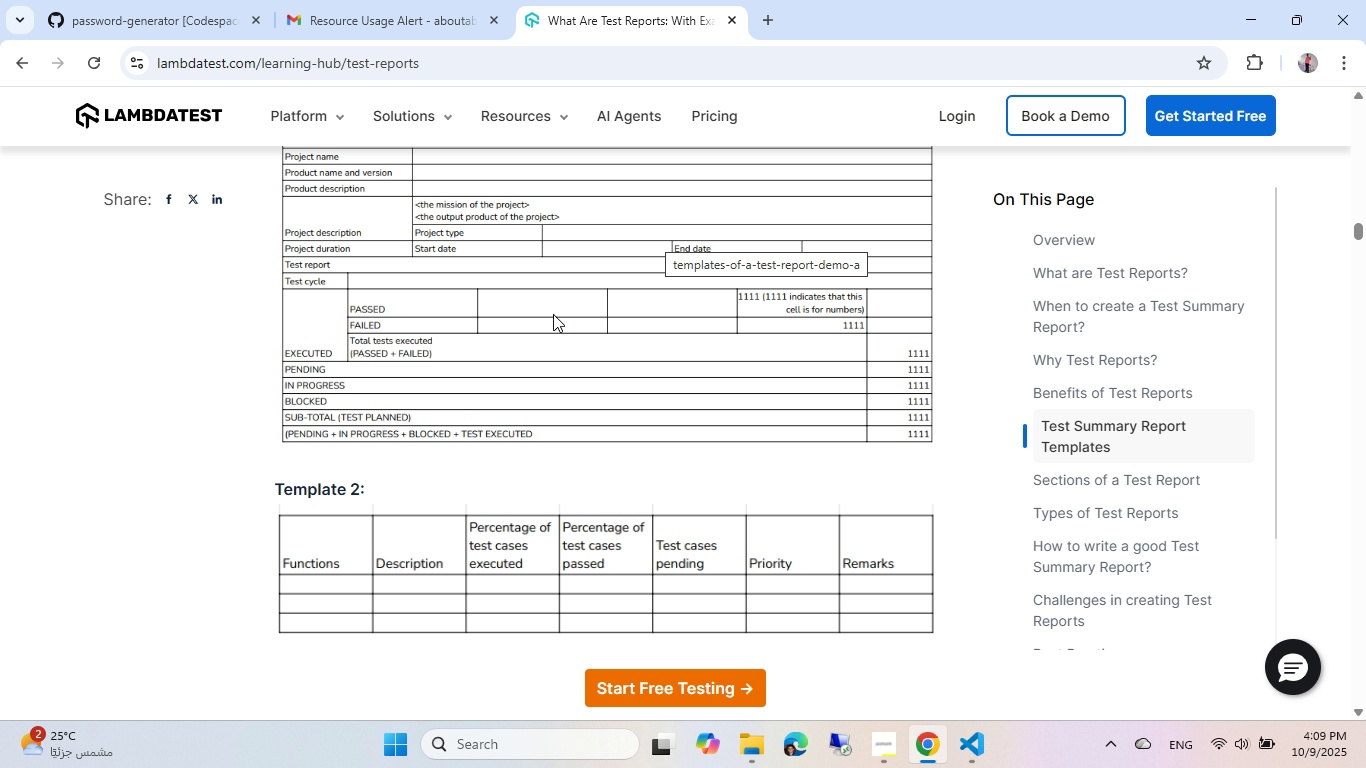 
left_click([175, 323])
 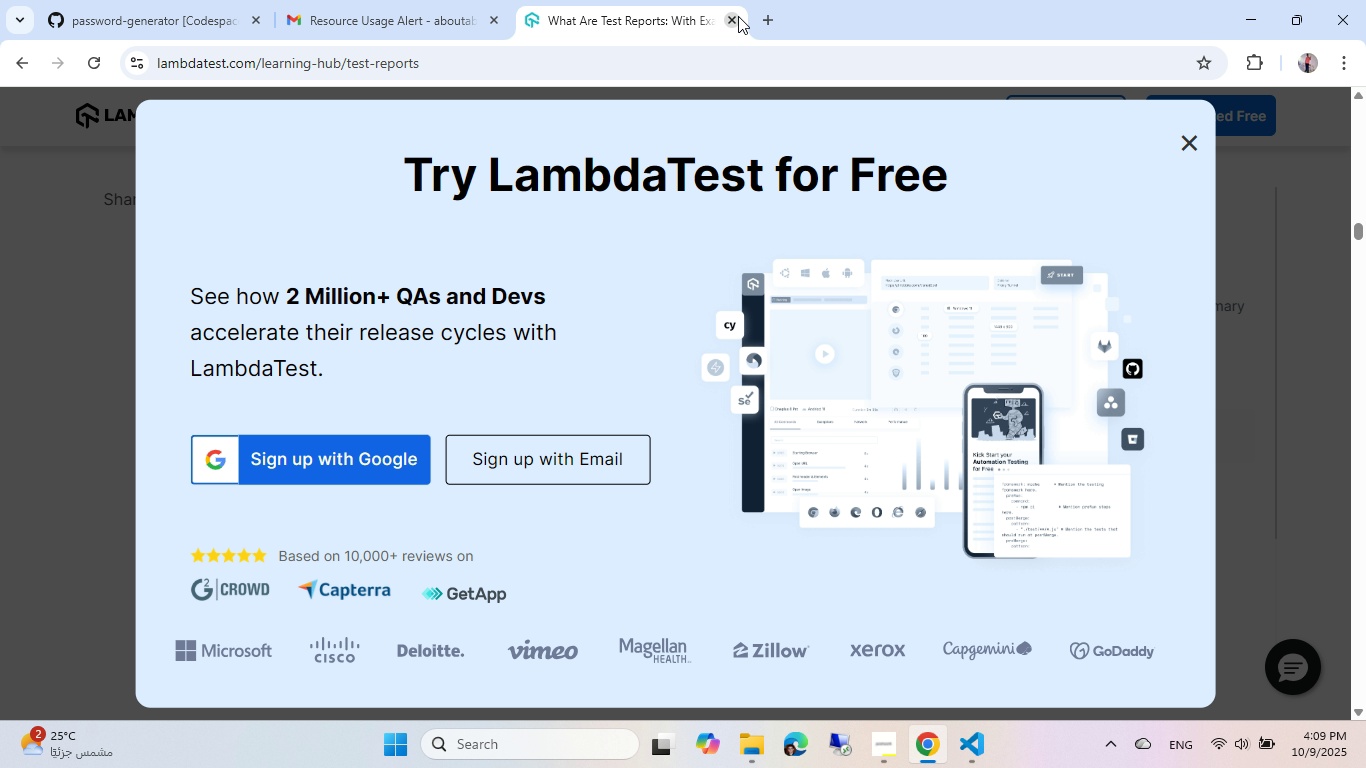 
left_click([738, 16])
 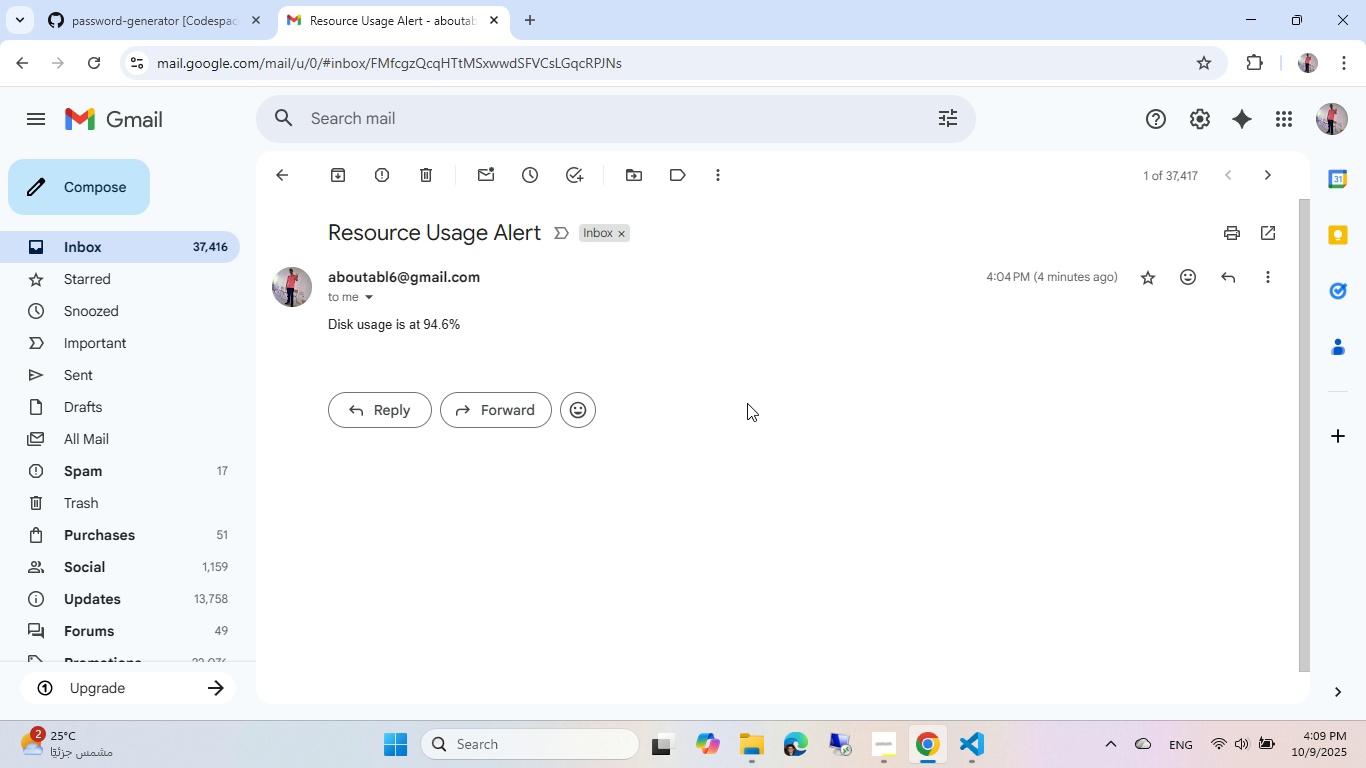 
wait(7.54)
 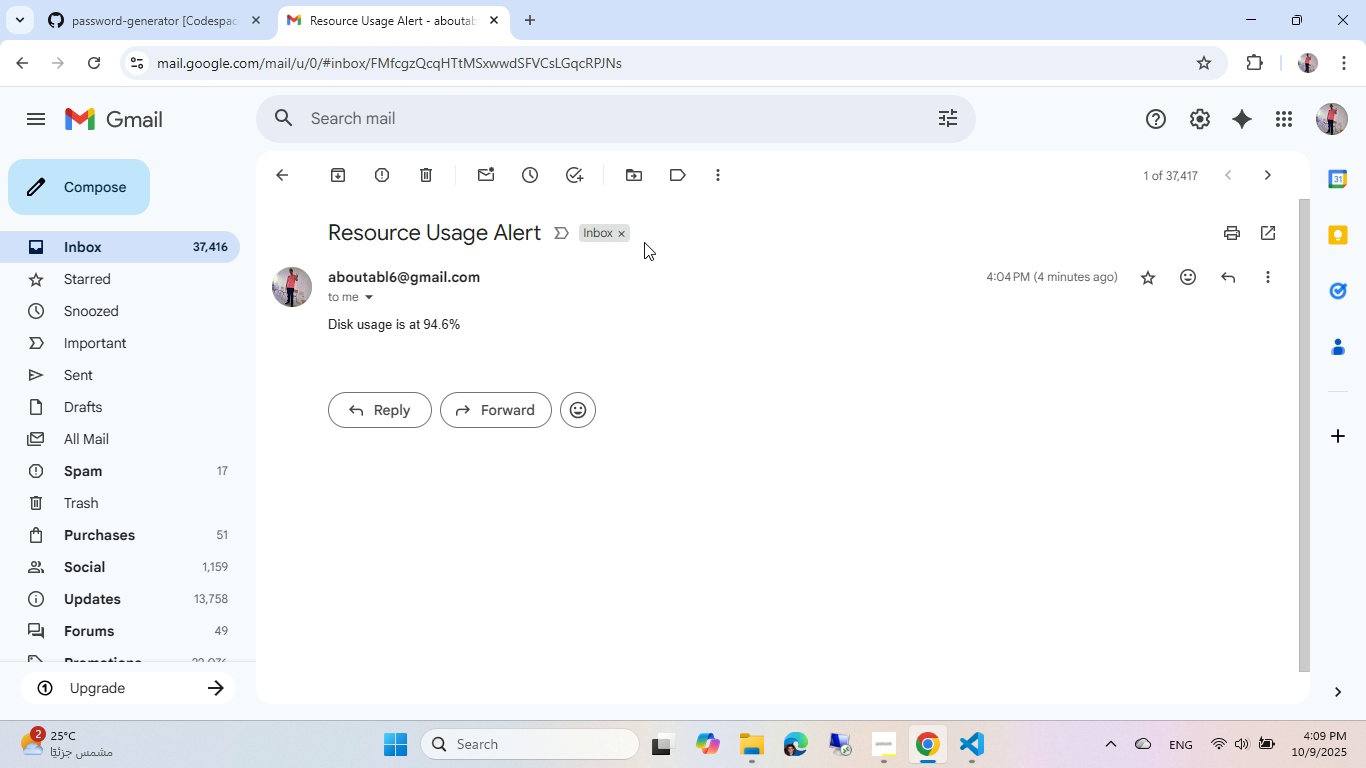 
left_click([756, 759])
 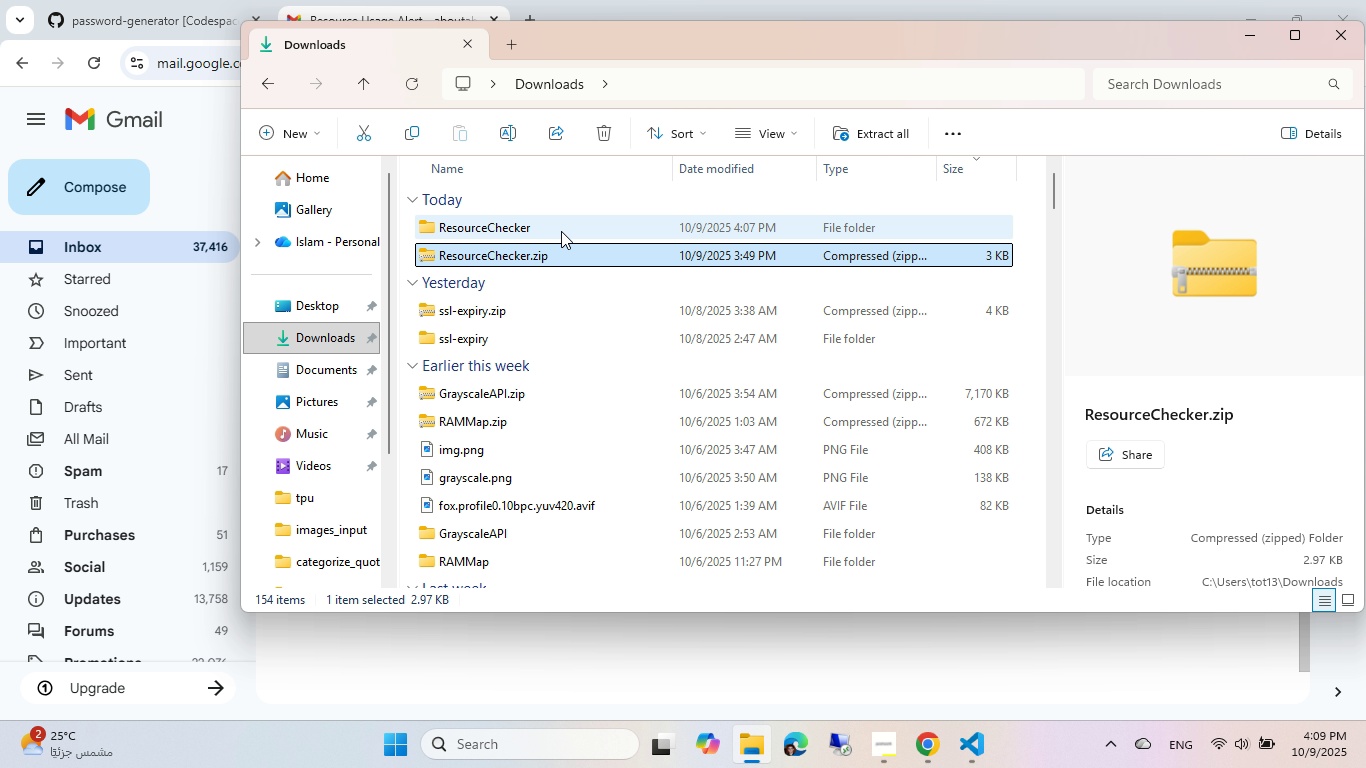 
key(Meta+MetaLeft)
 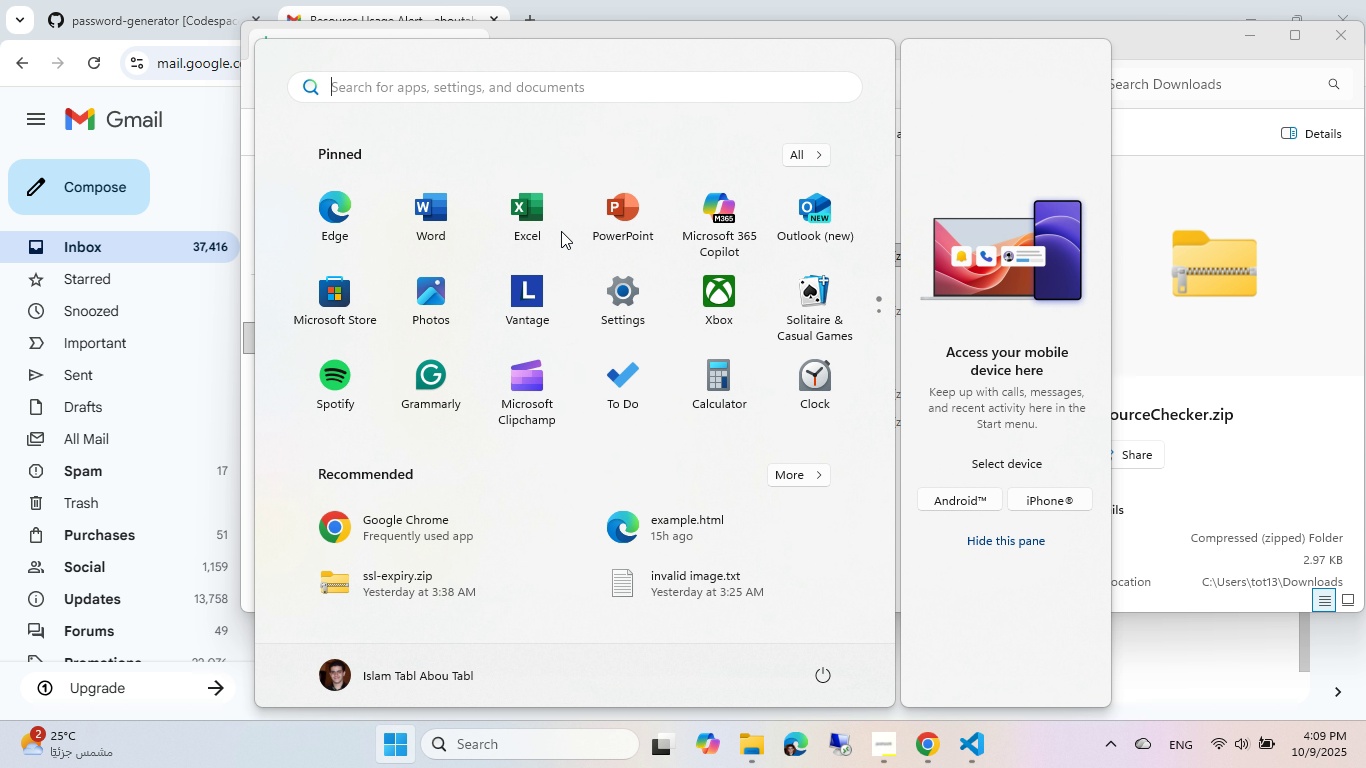 
type(word)
 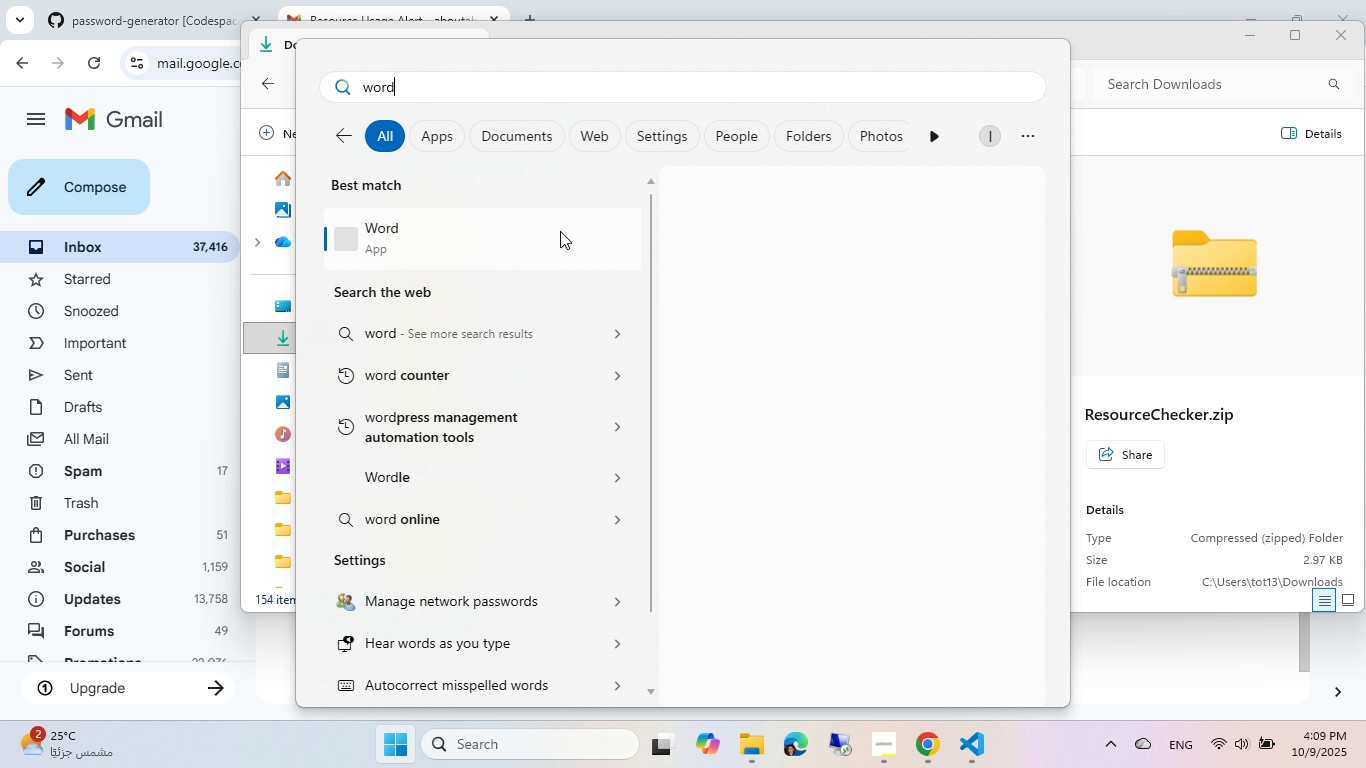 
key(Enter)
 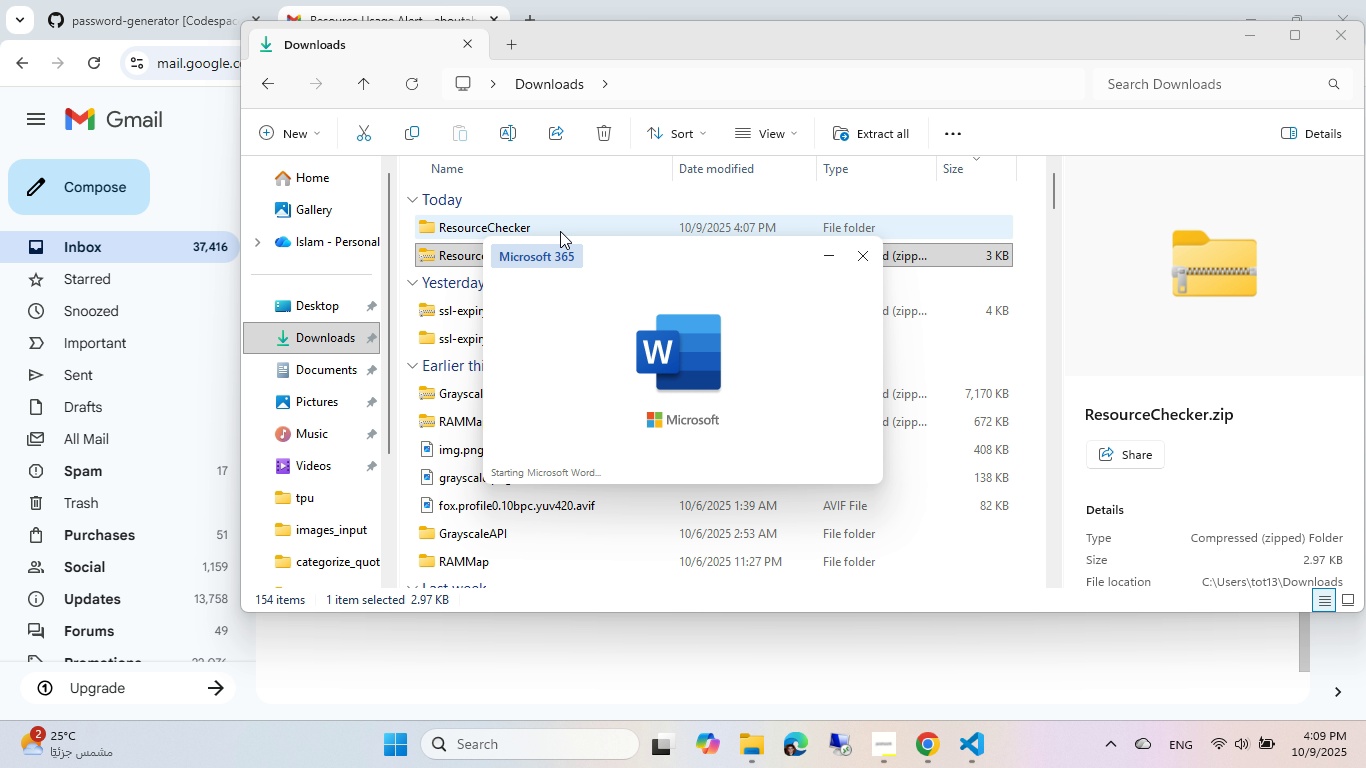 
wait(10.57)
 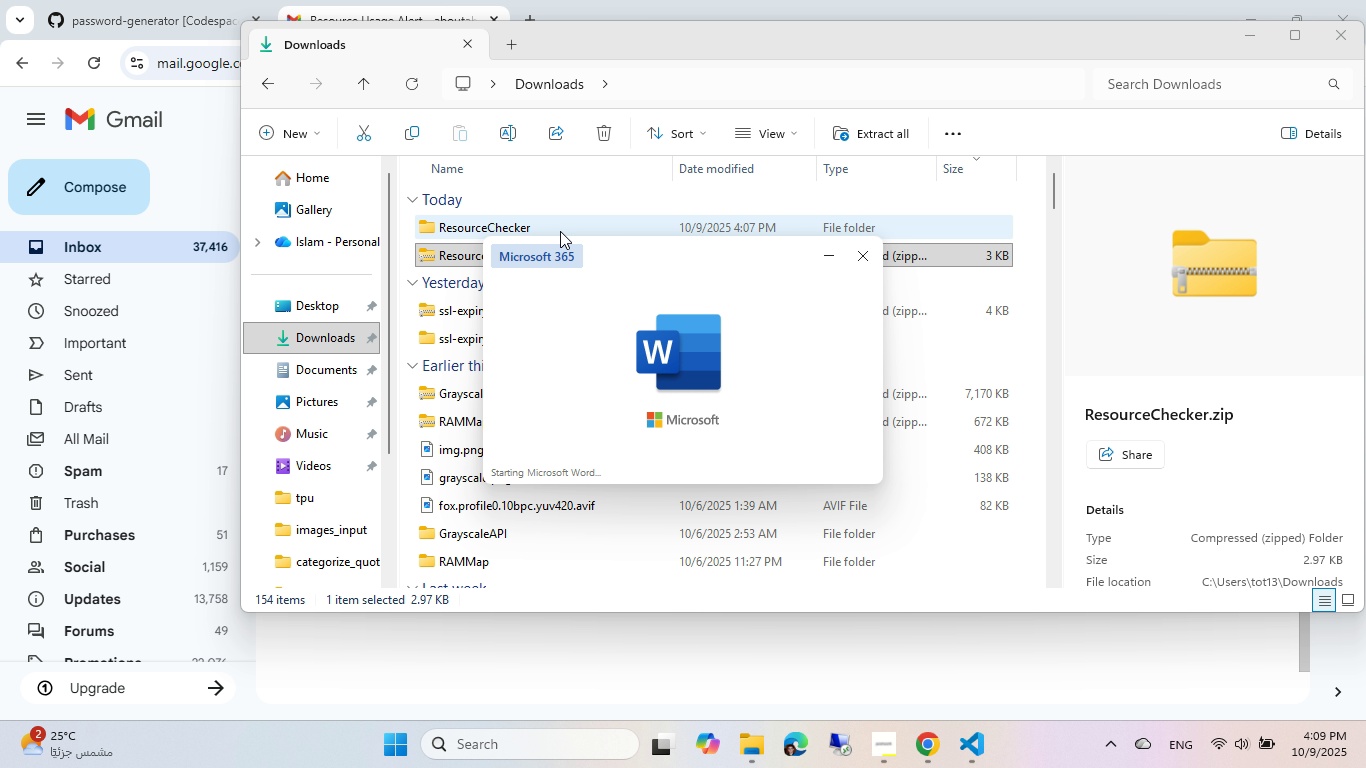 
left_click([200, 241])
 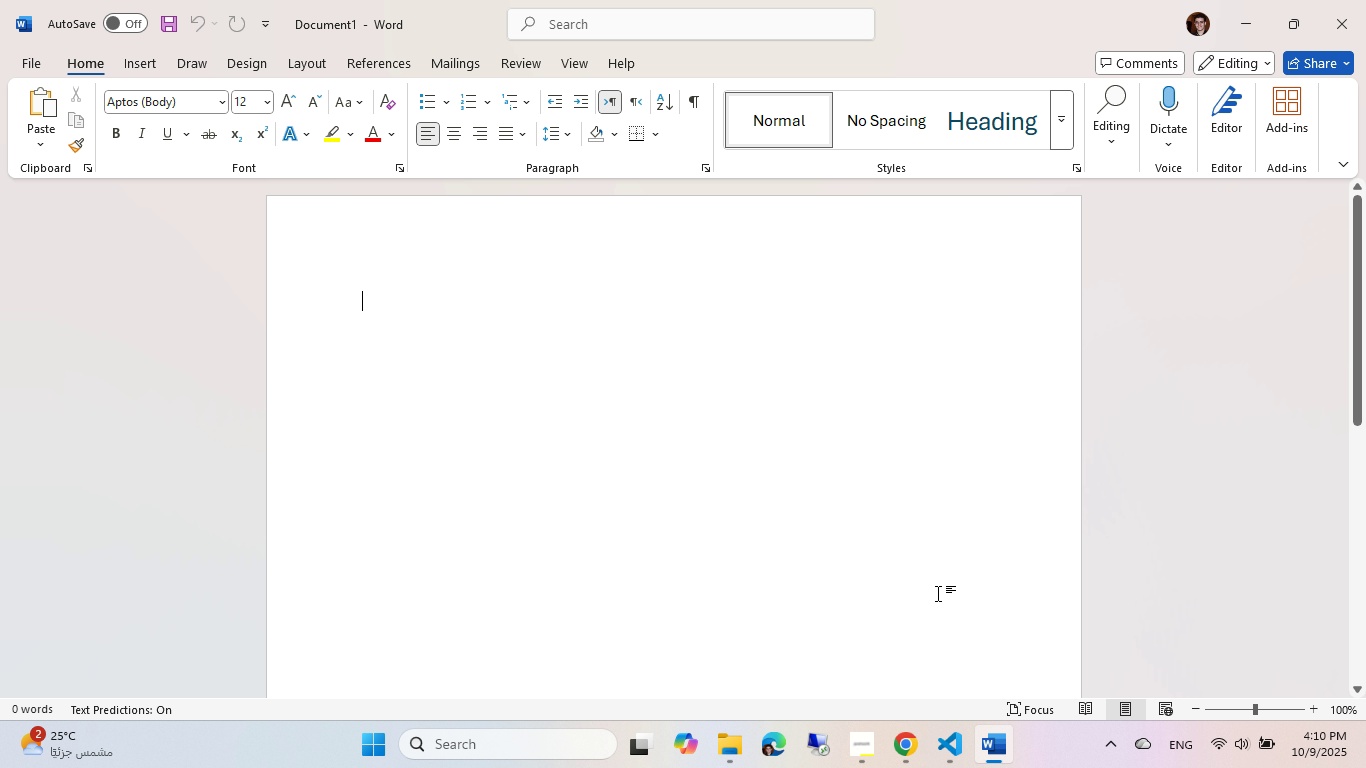 
left_click([945, 758])
 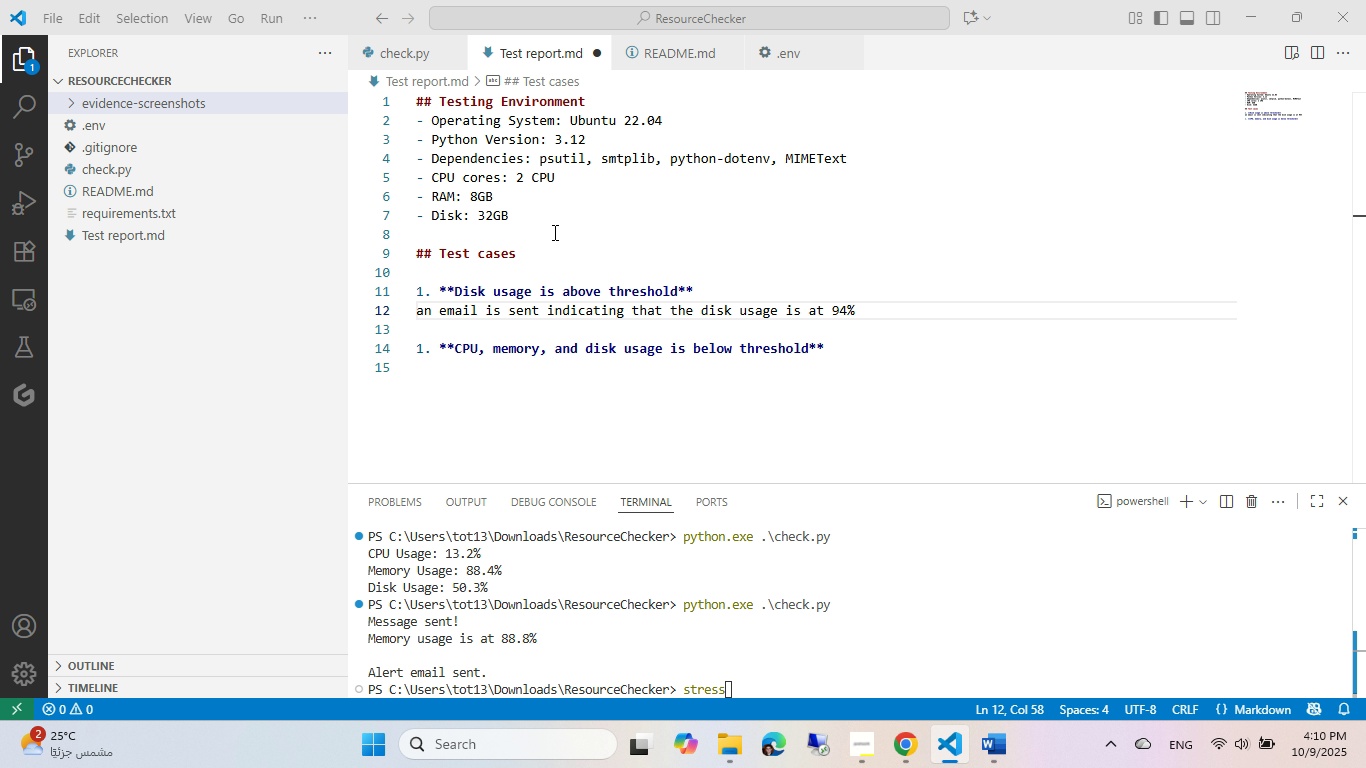 
left_click([553, 232])
 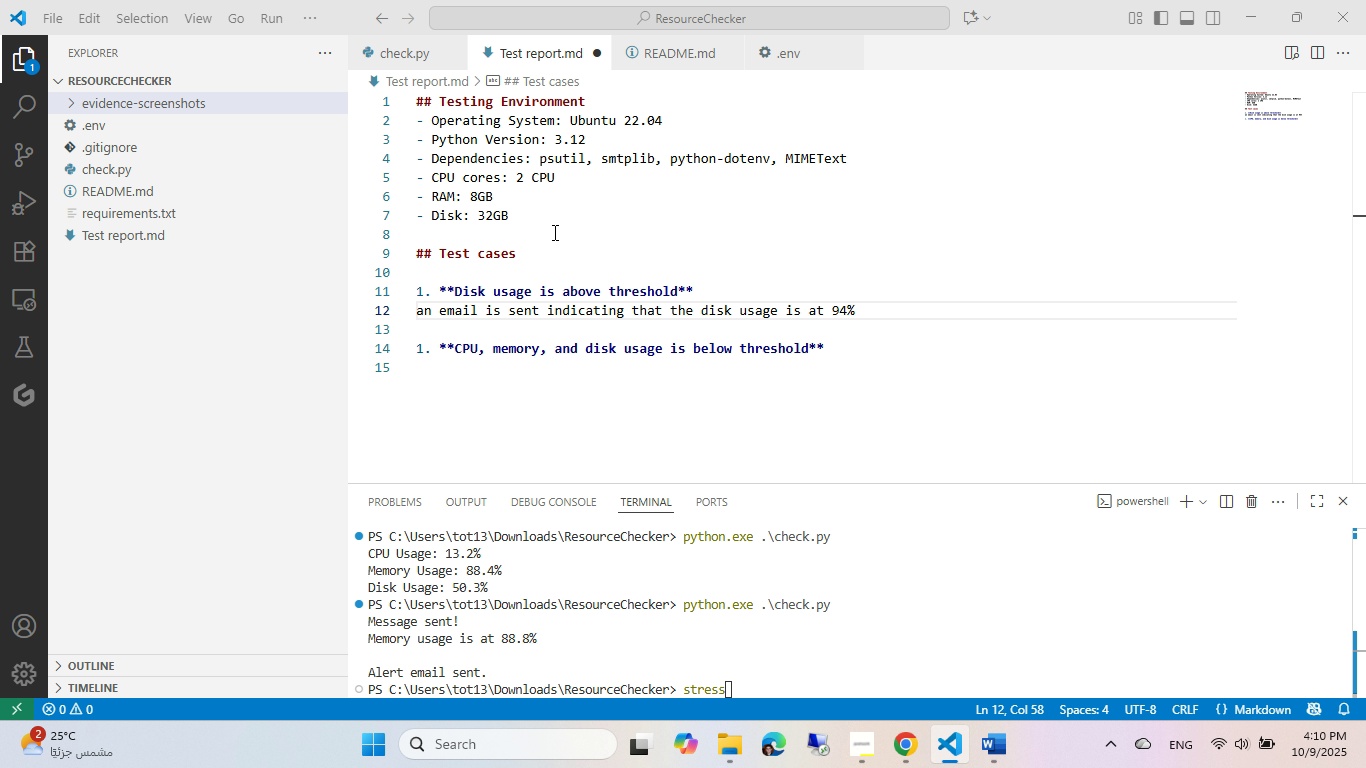 
key(Control+A)
 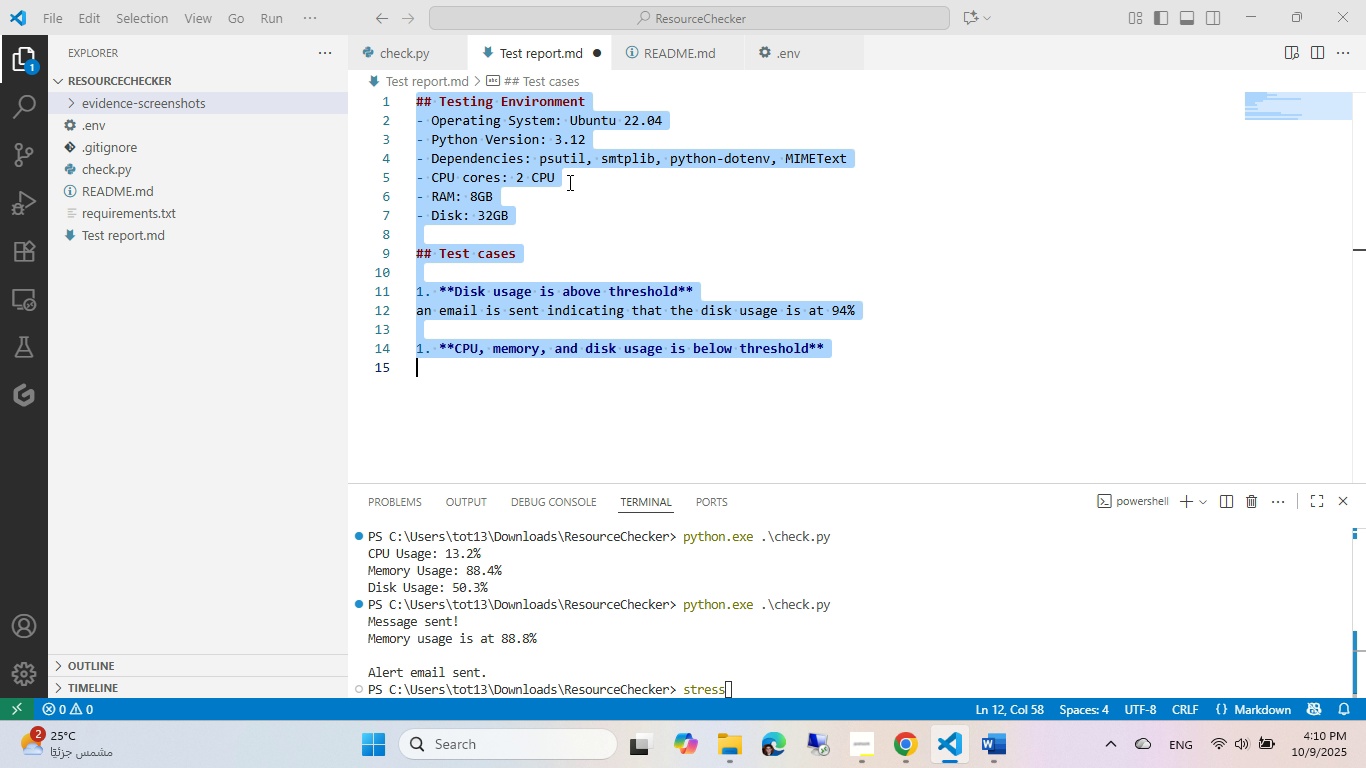 
hold_key(key=ControlLeft, duration=0.36)
 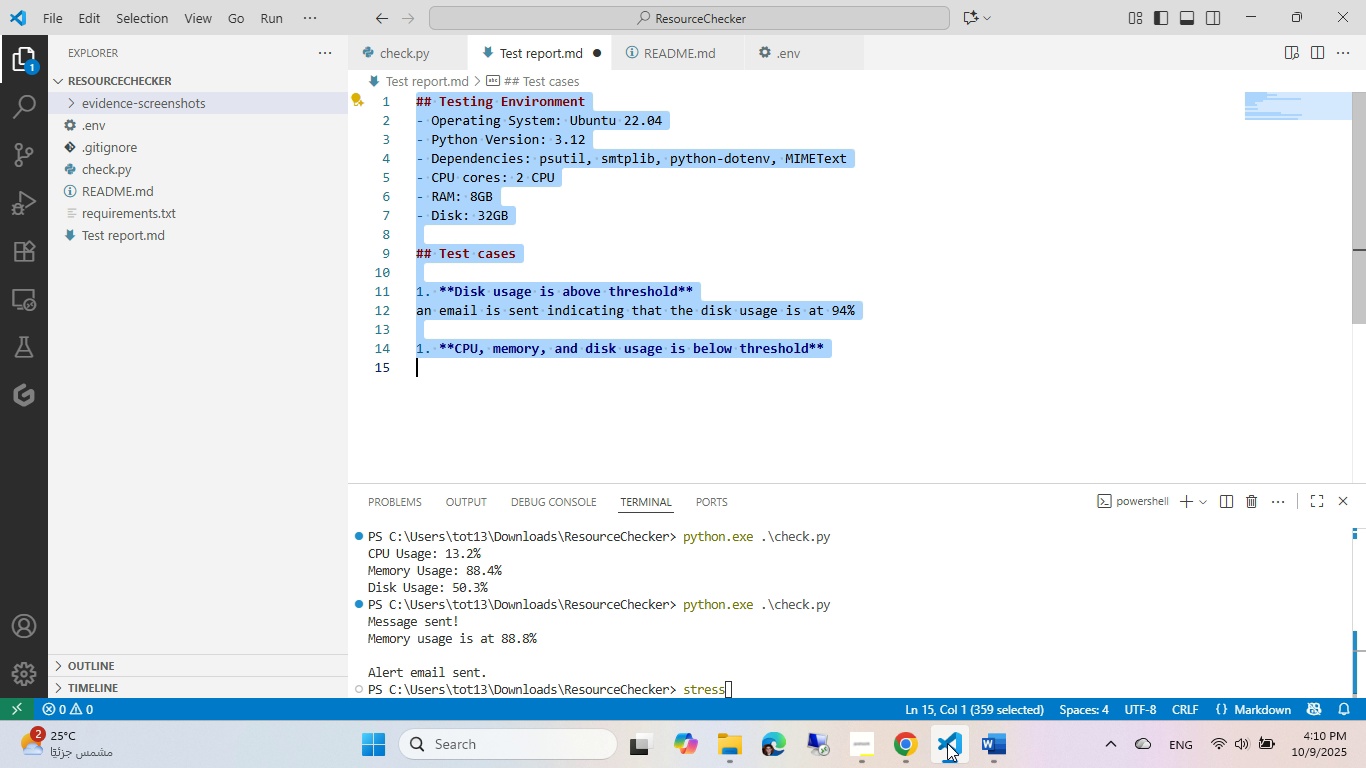 
key(C)
 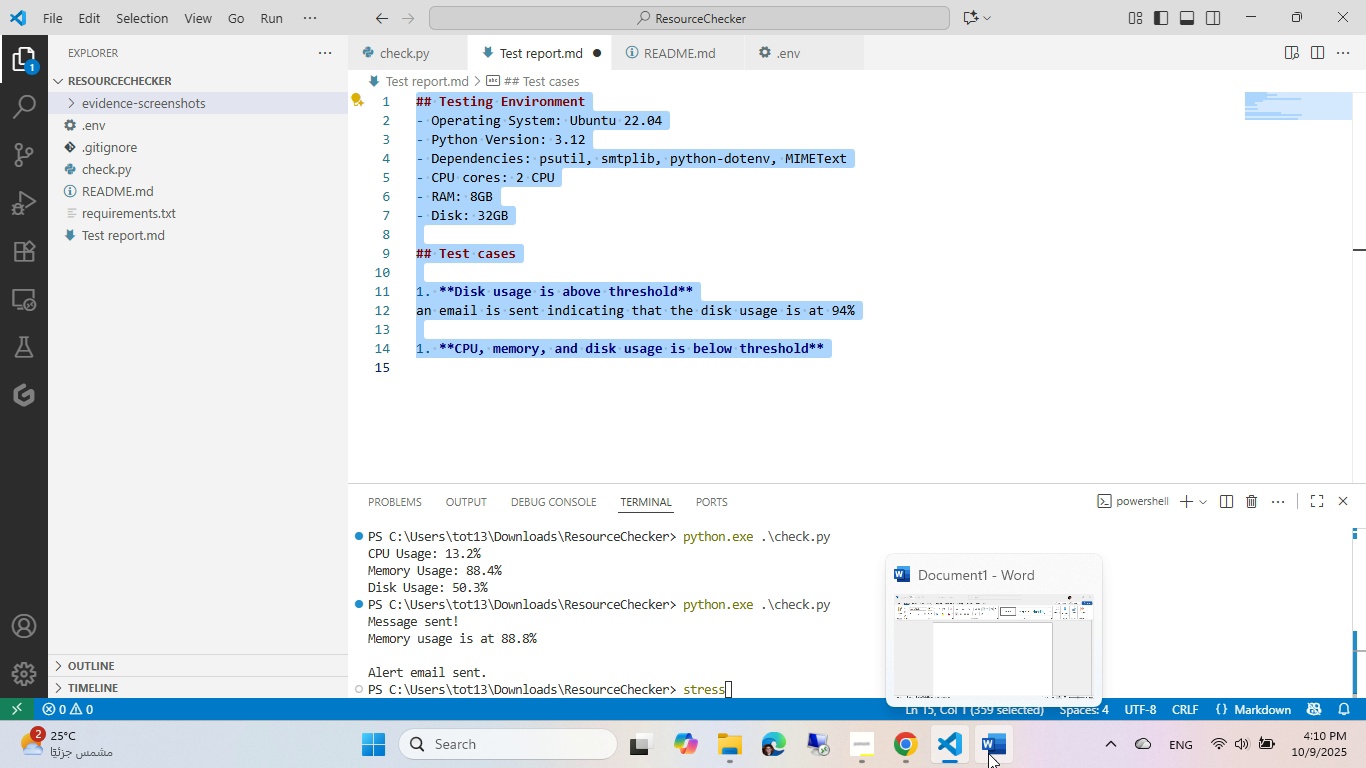 
key(Control+S)
 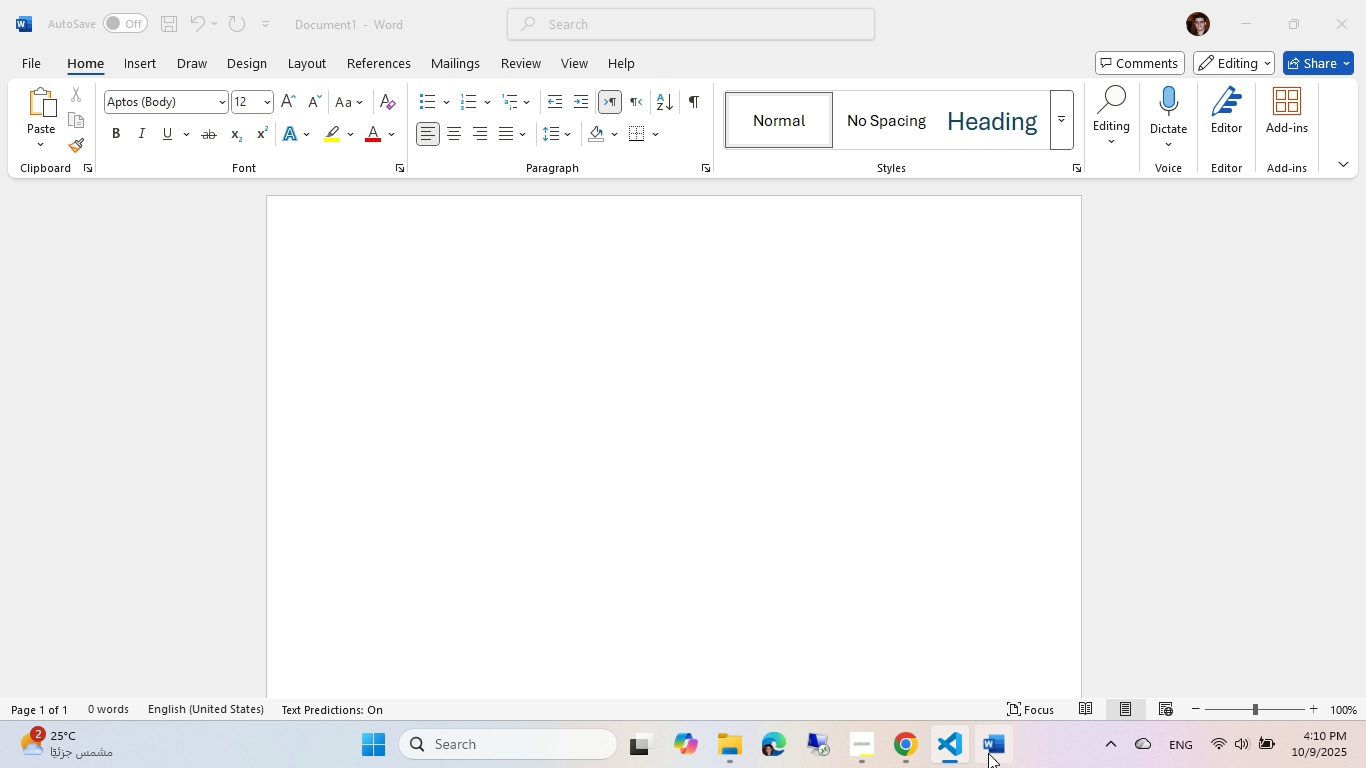 
left_click([988, 753])
 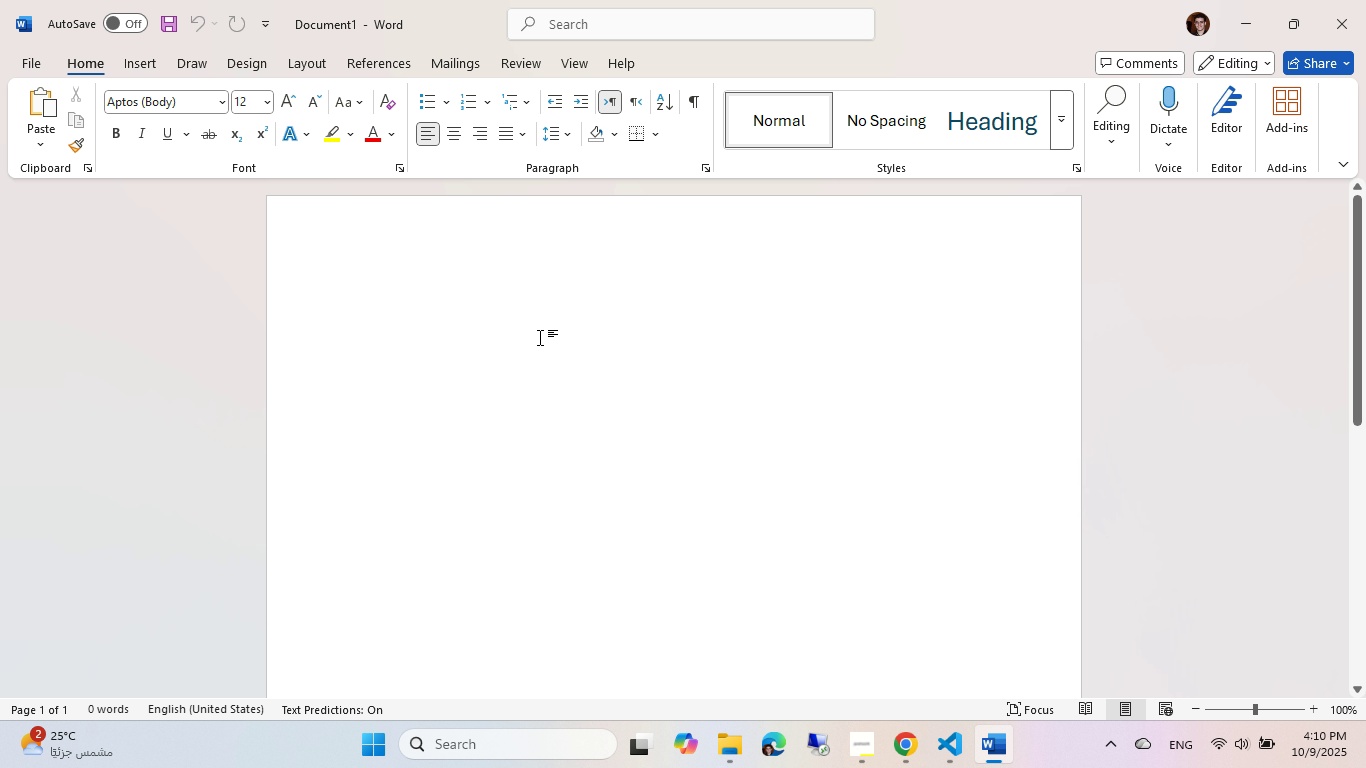 
key(Control+ControlLeft)
 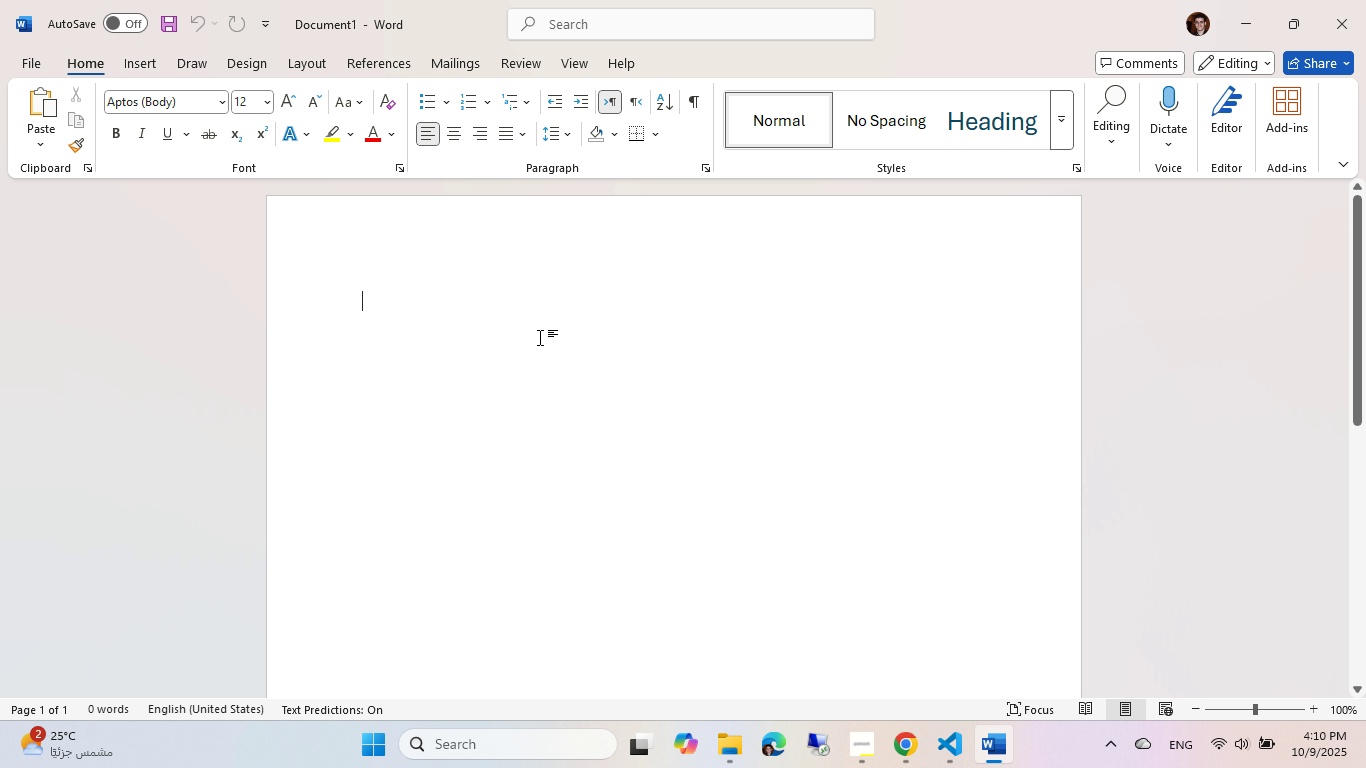 
key(Control+V)
 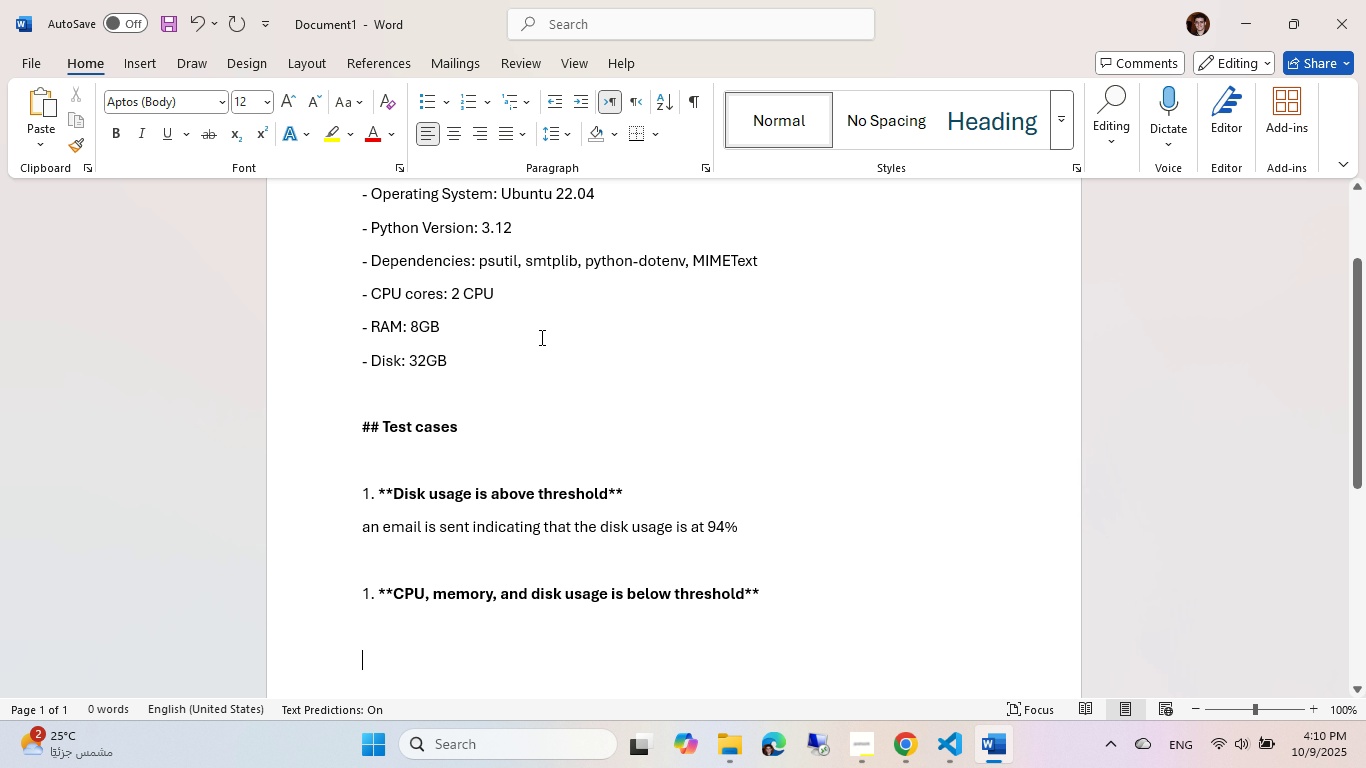 
scroll: coordinate [540, 337], scroll_direction: up, amount: 5.0
 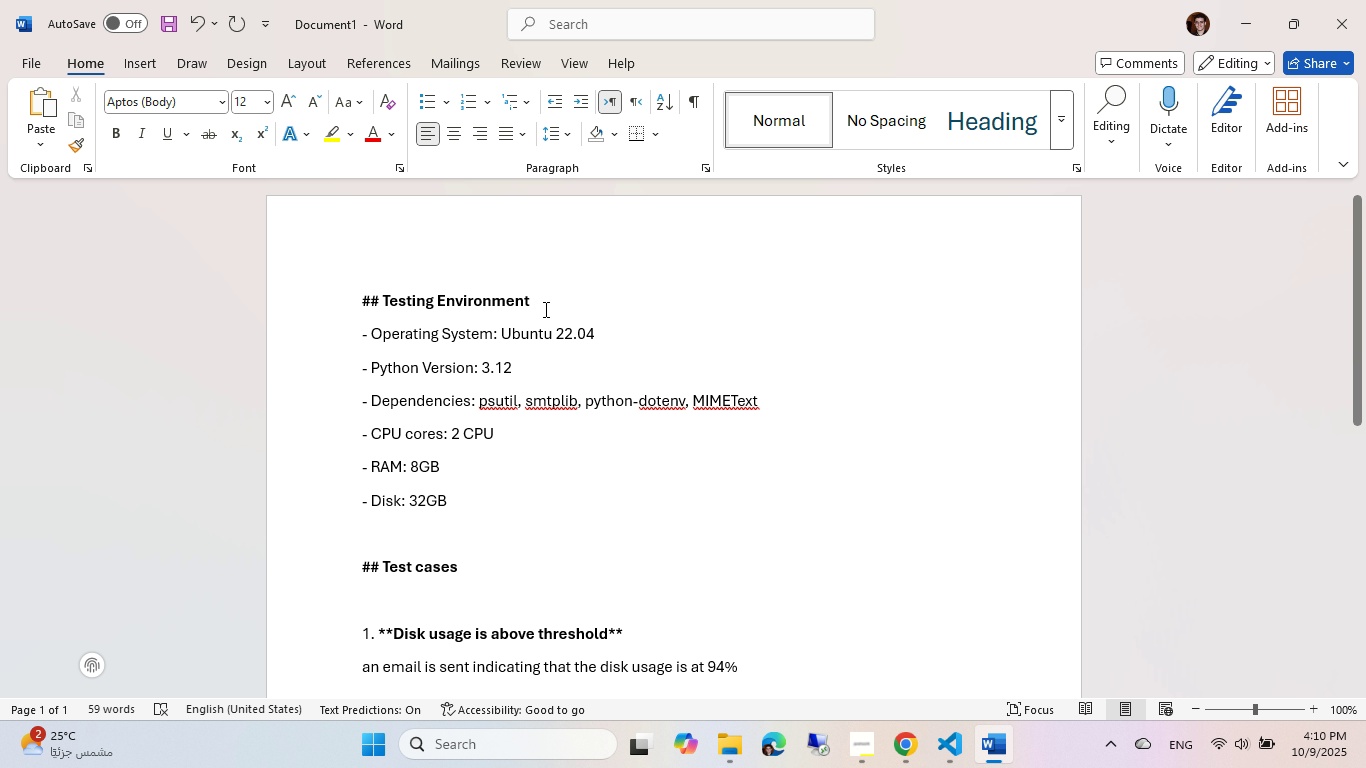 
left_click([537, 305])
 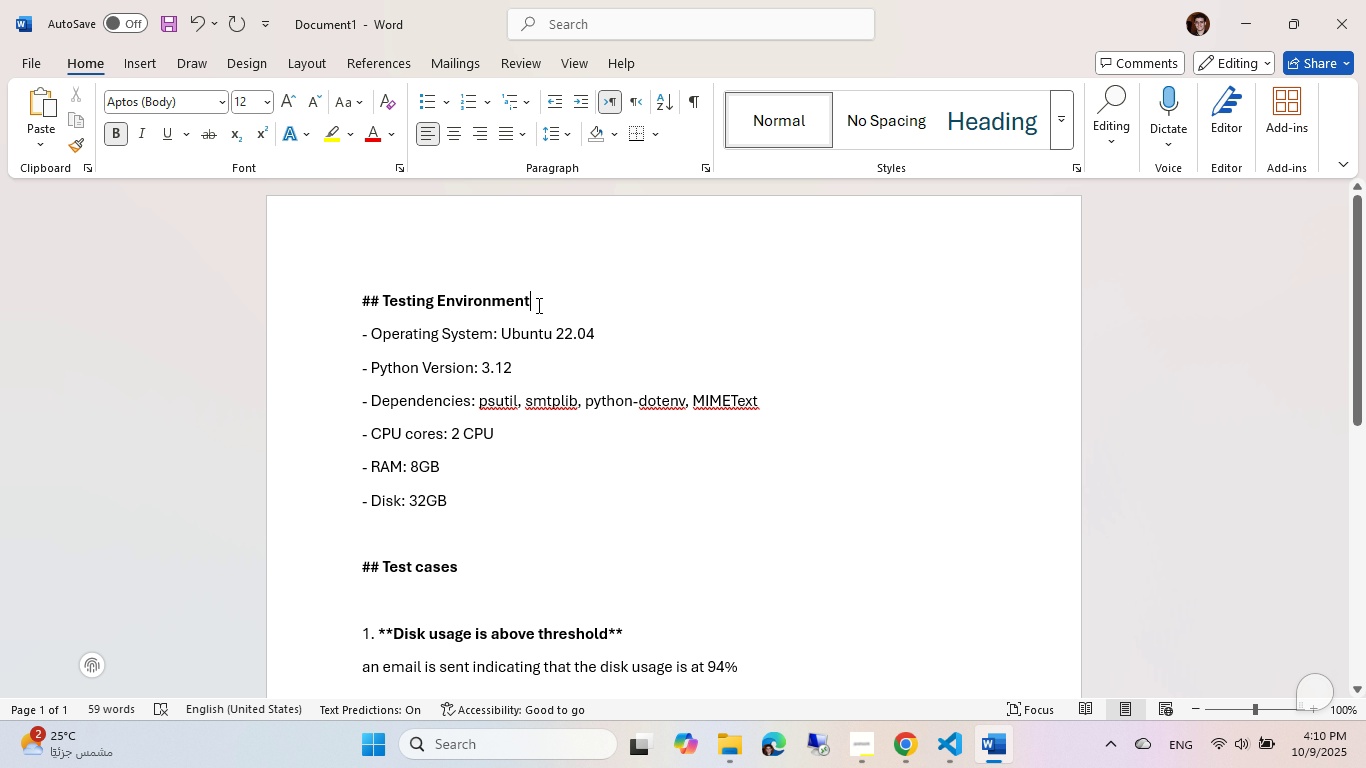 
key(Home)
 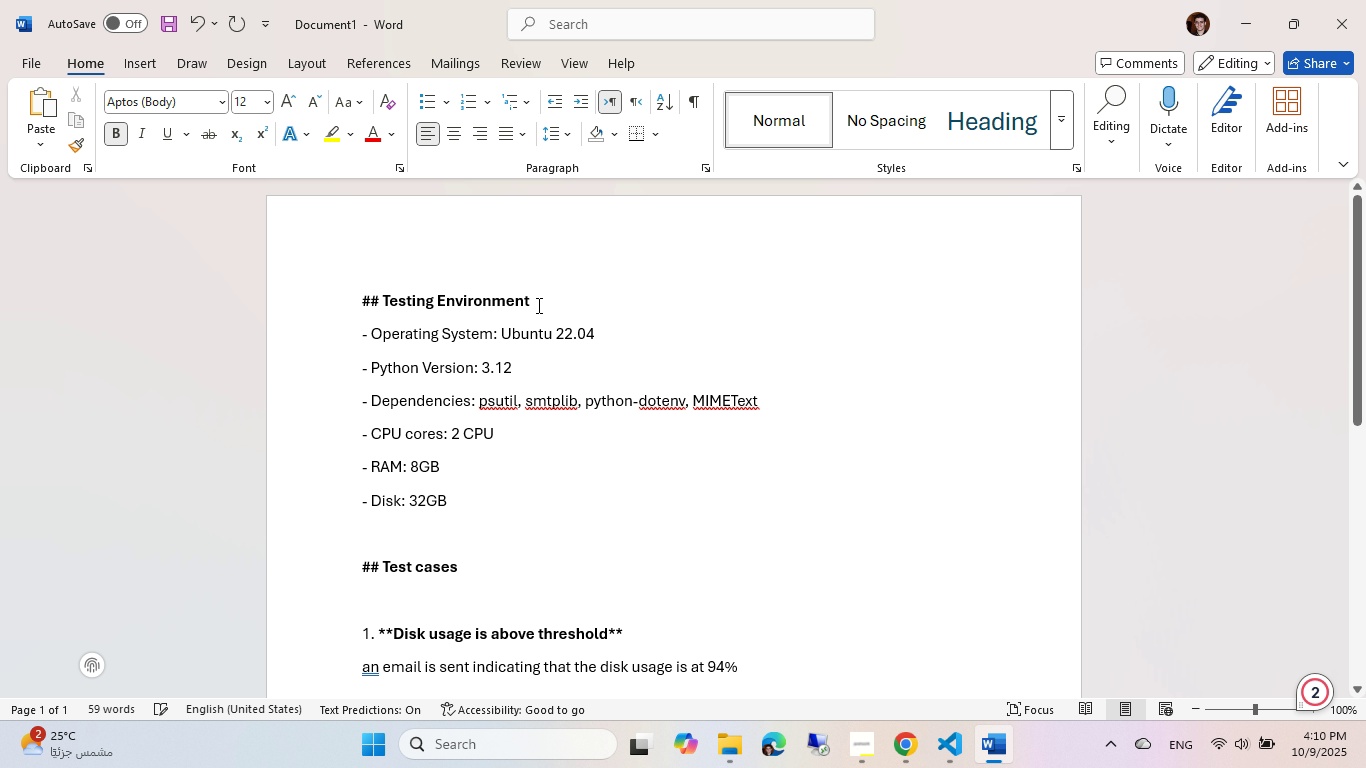 
key(Delete)
 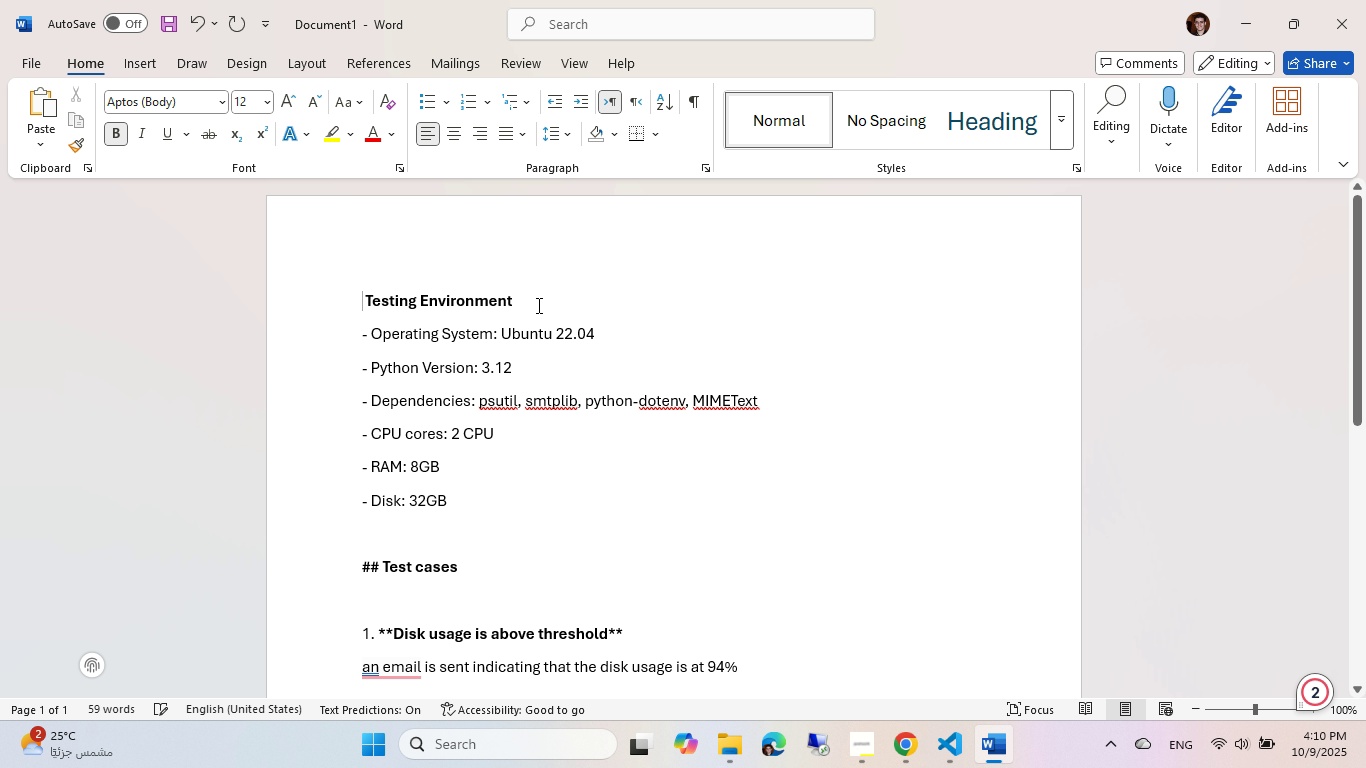 
key(Delete)
 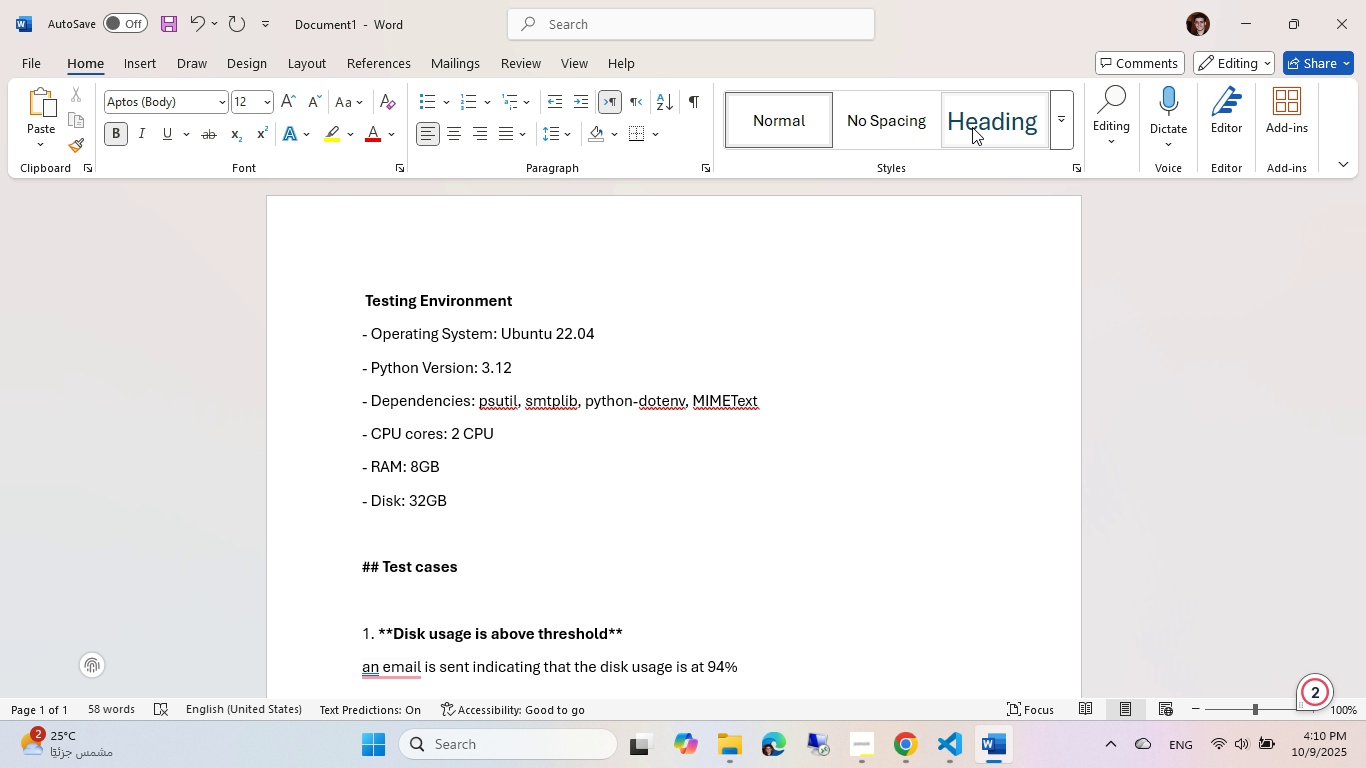 
left_click([972, 127])
 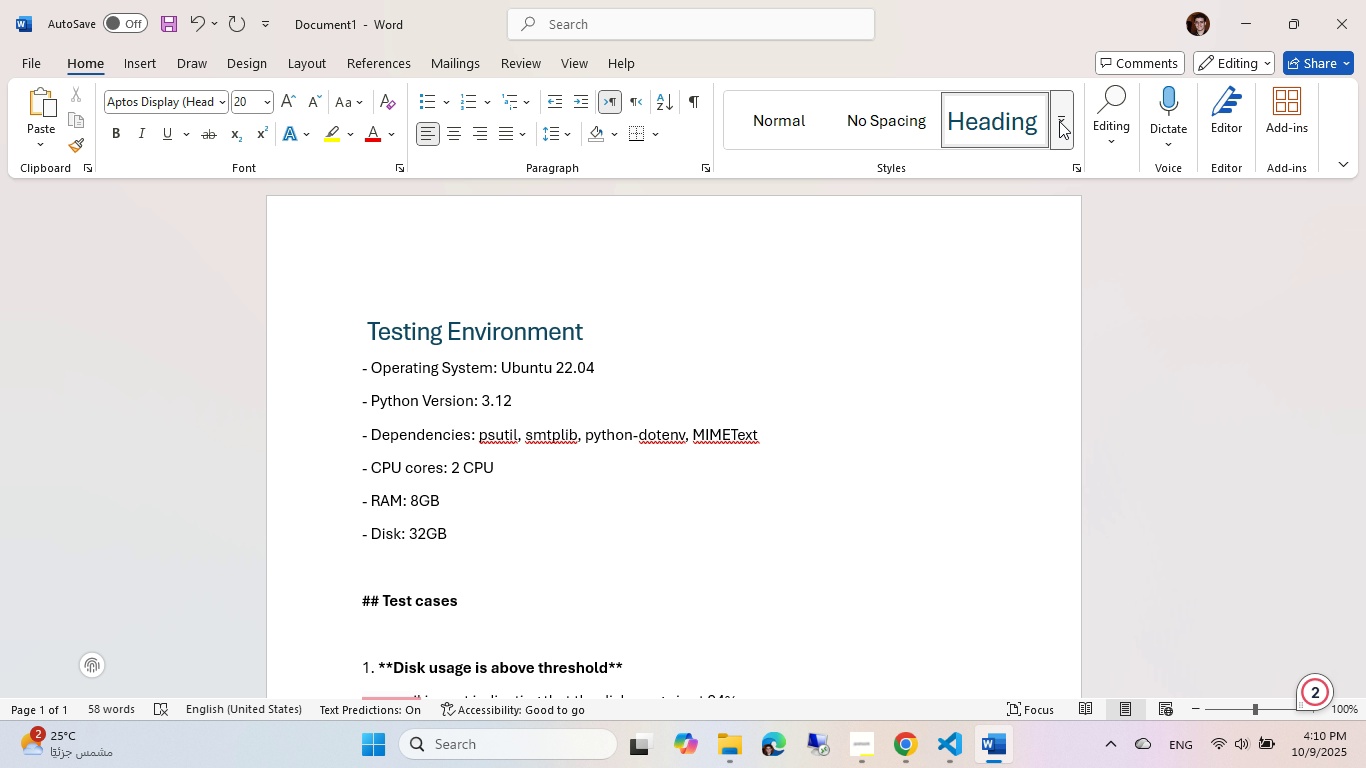 
left_click([1059, 121])
 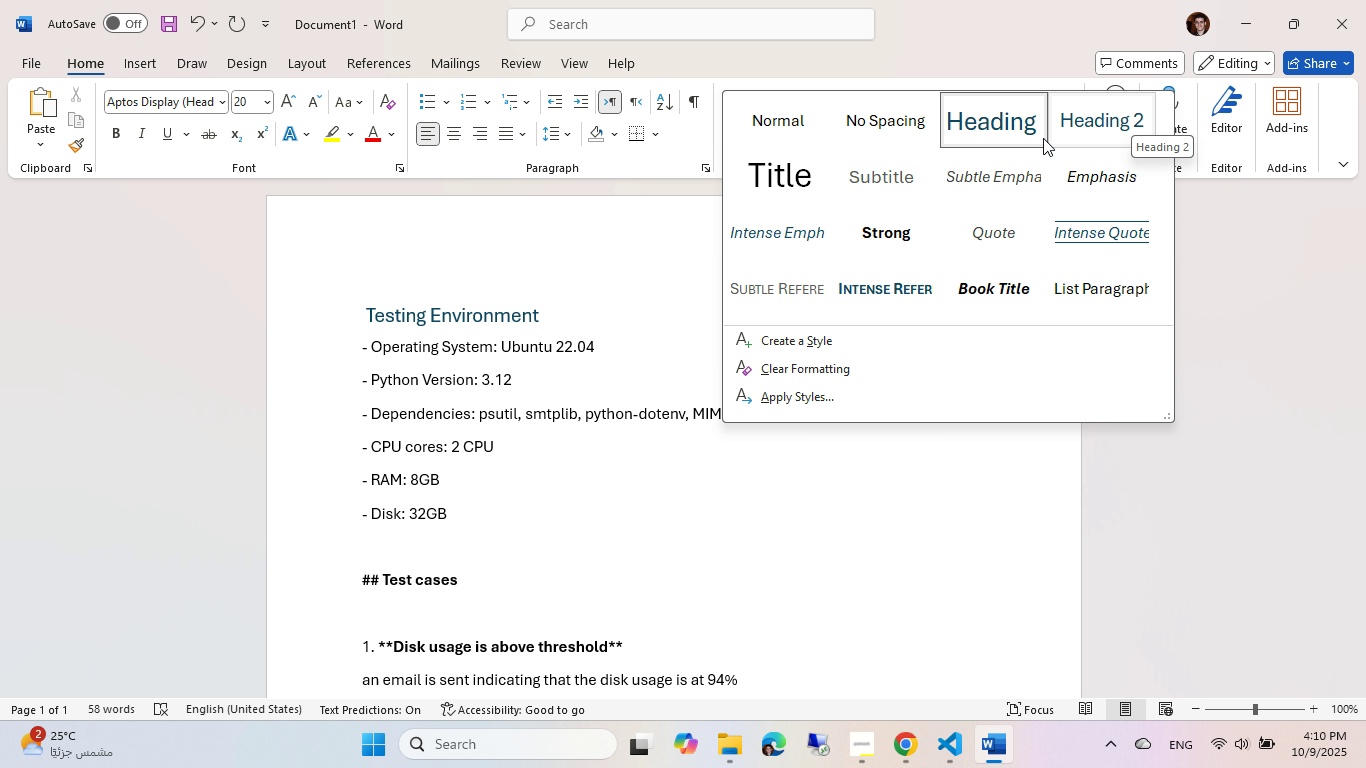 
left_click([532, 373])
 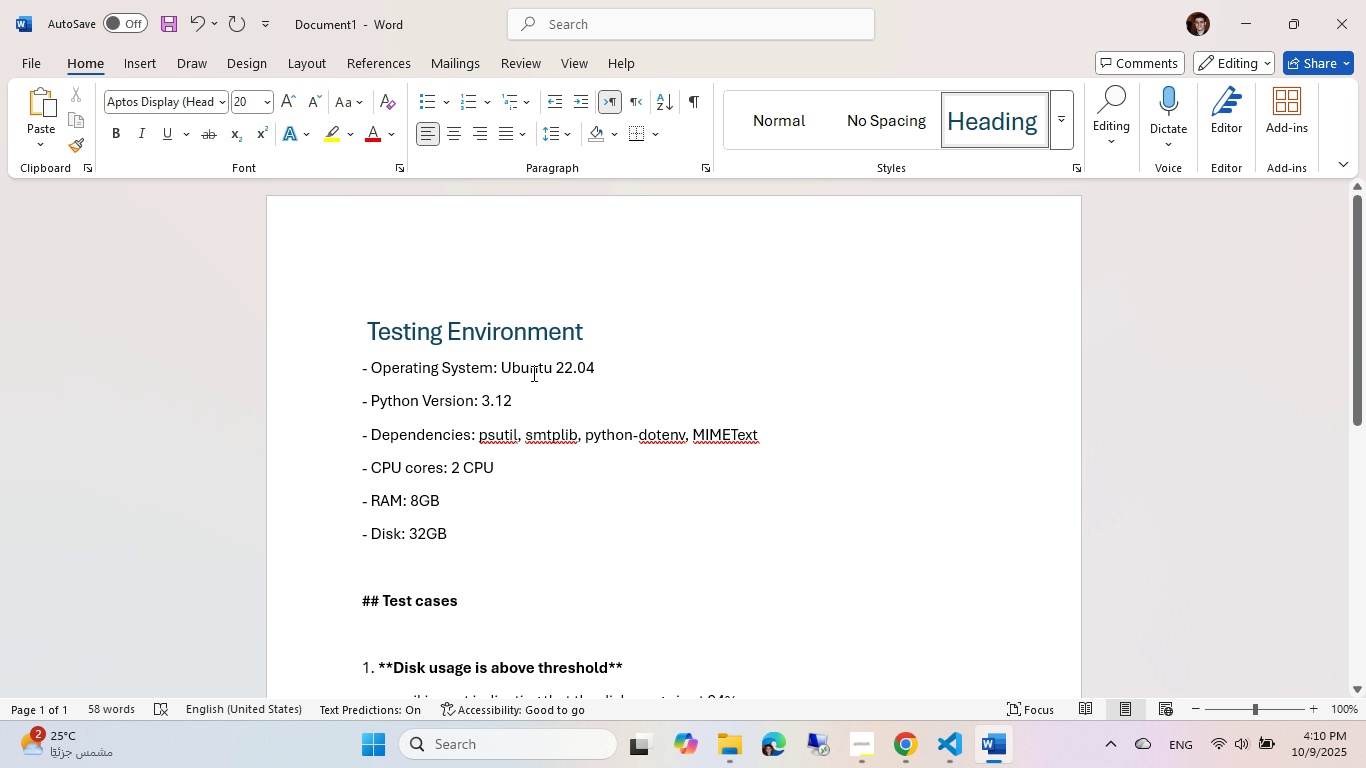 
scroll: coordinate [532, 373], scroll_direction: down, amount: 1.0
 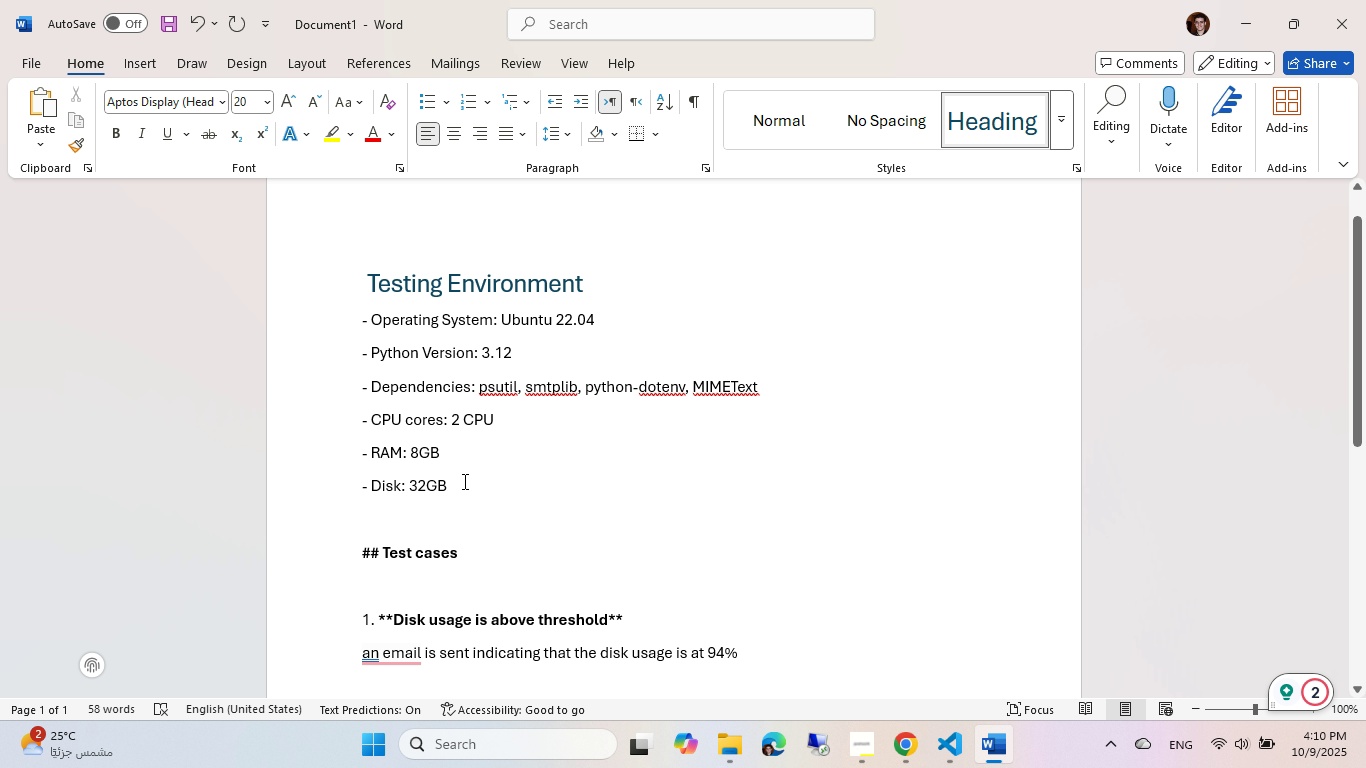 
left_click([460, 483])
 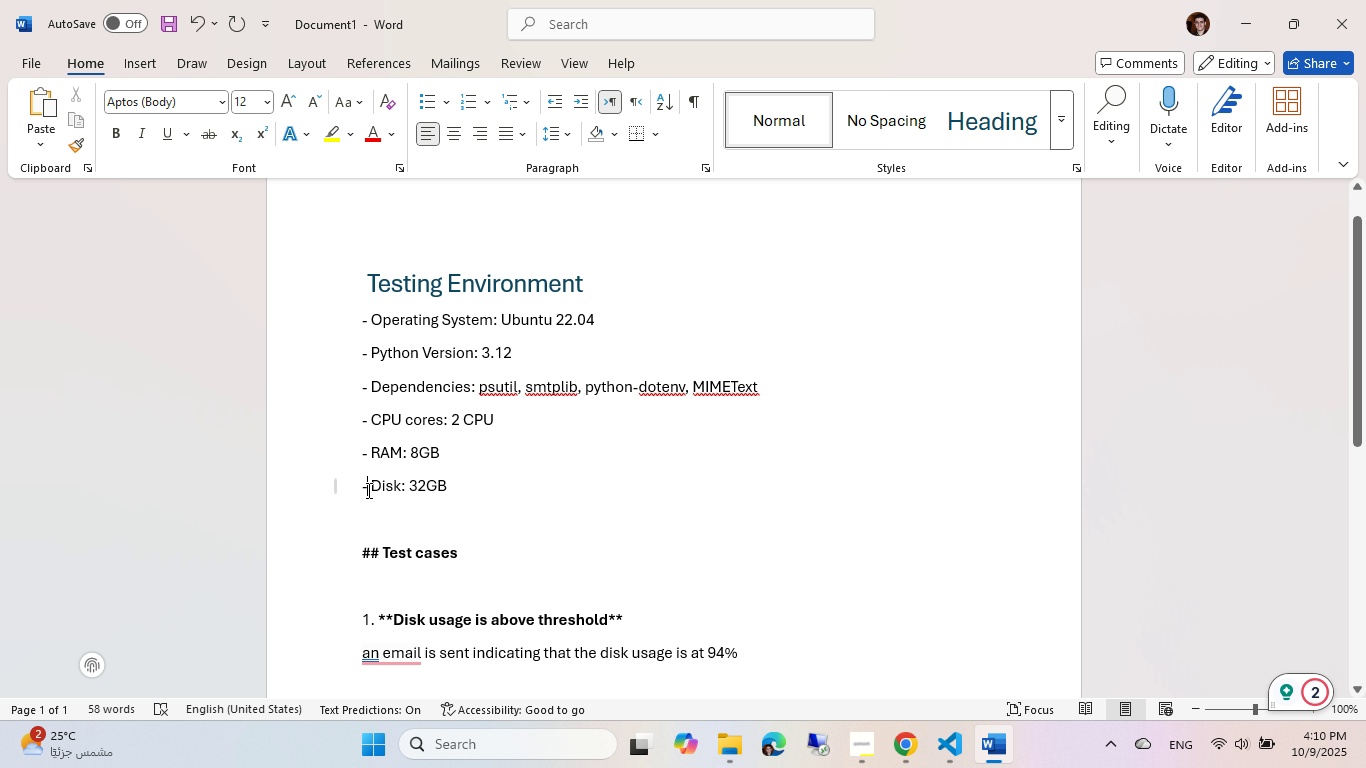 
left_click([367, 490])
 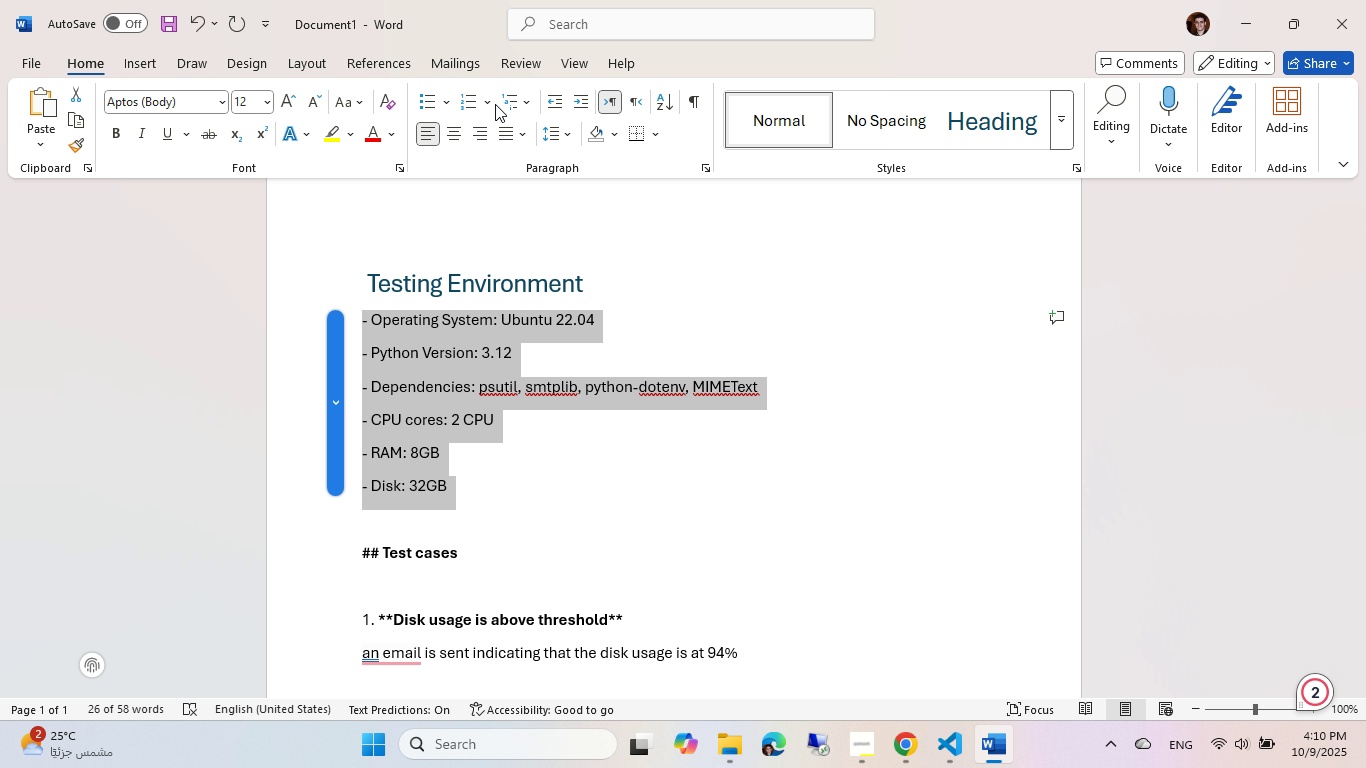 
left_click([432, 102])
 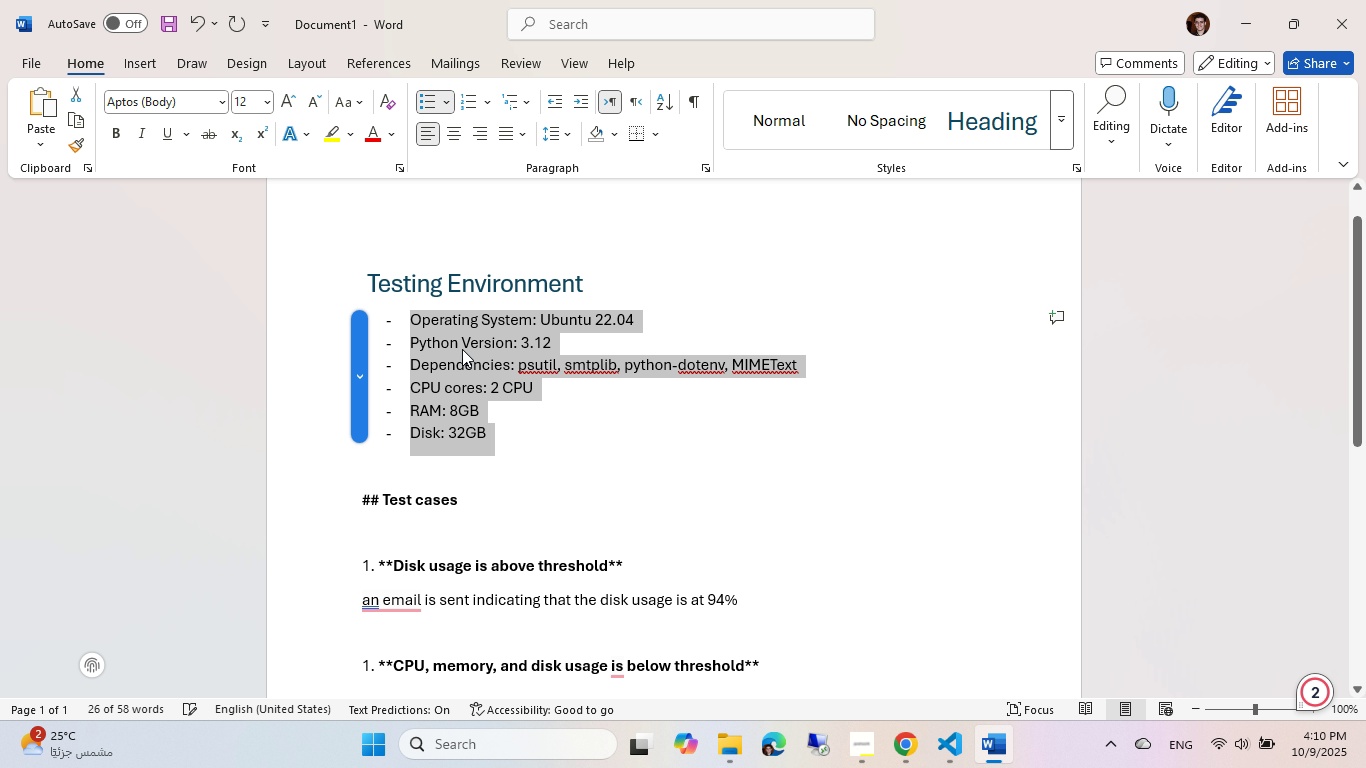 
left_click([450, 338])
 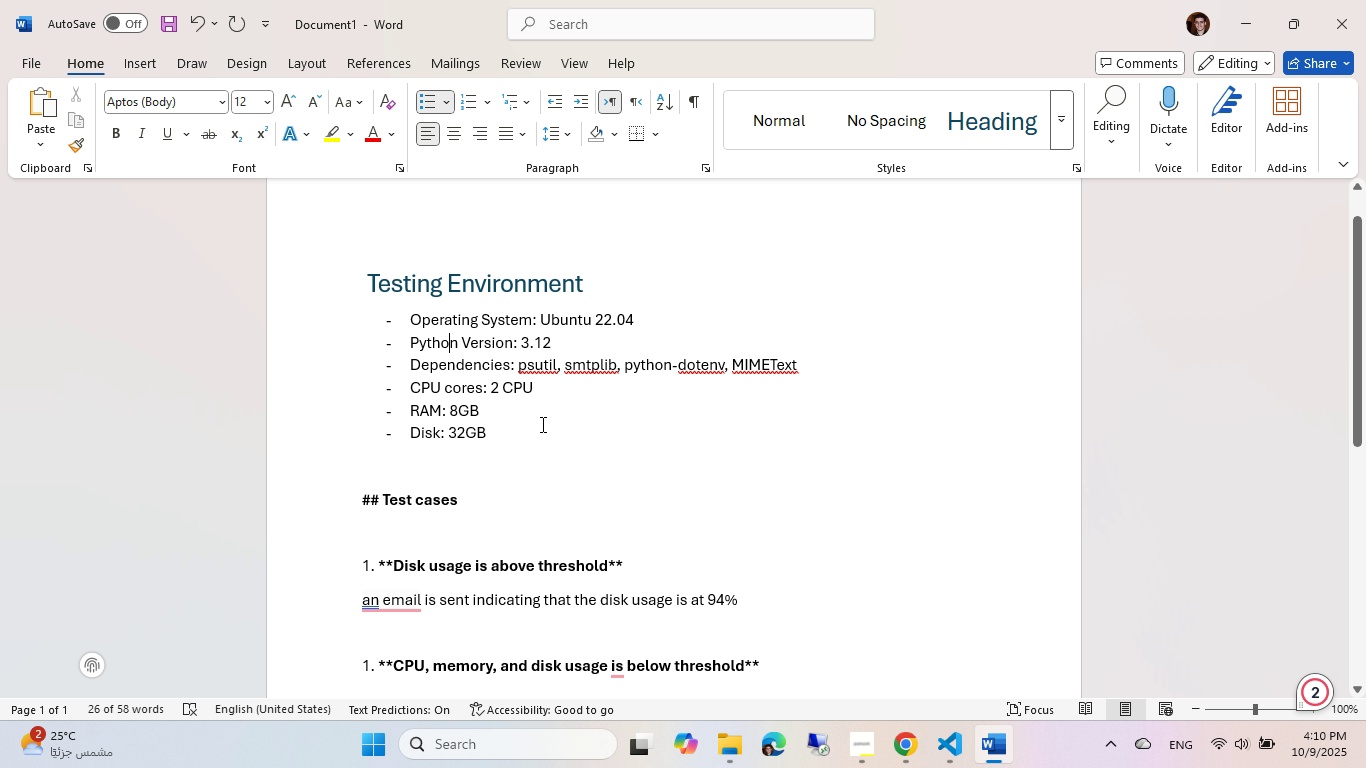 
left_click([541, 424])
 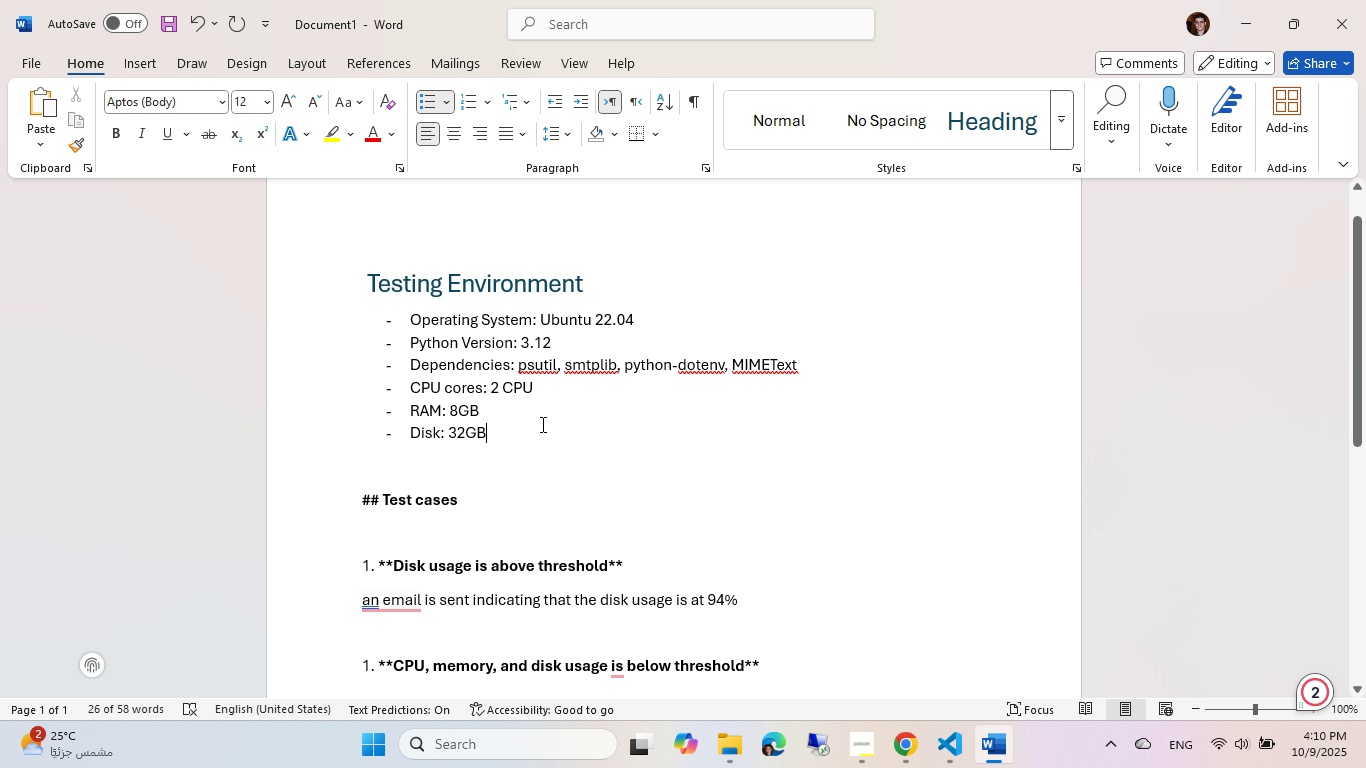 
scroll: coordinate [541, 424], scroll_direction: down, amount: 1.0
 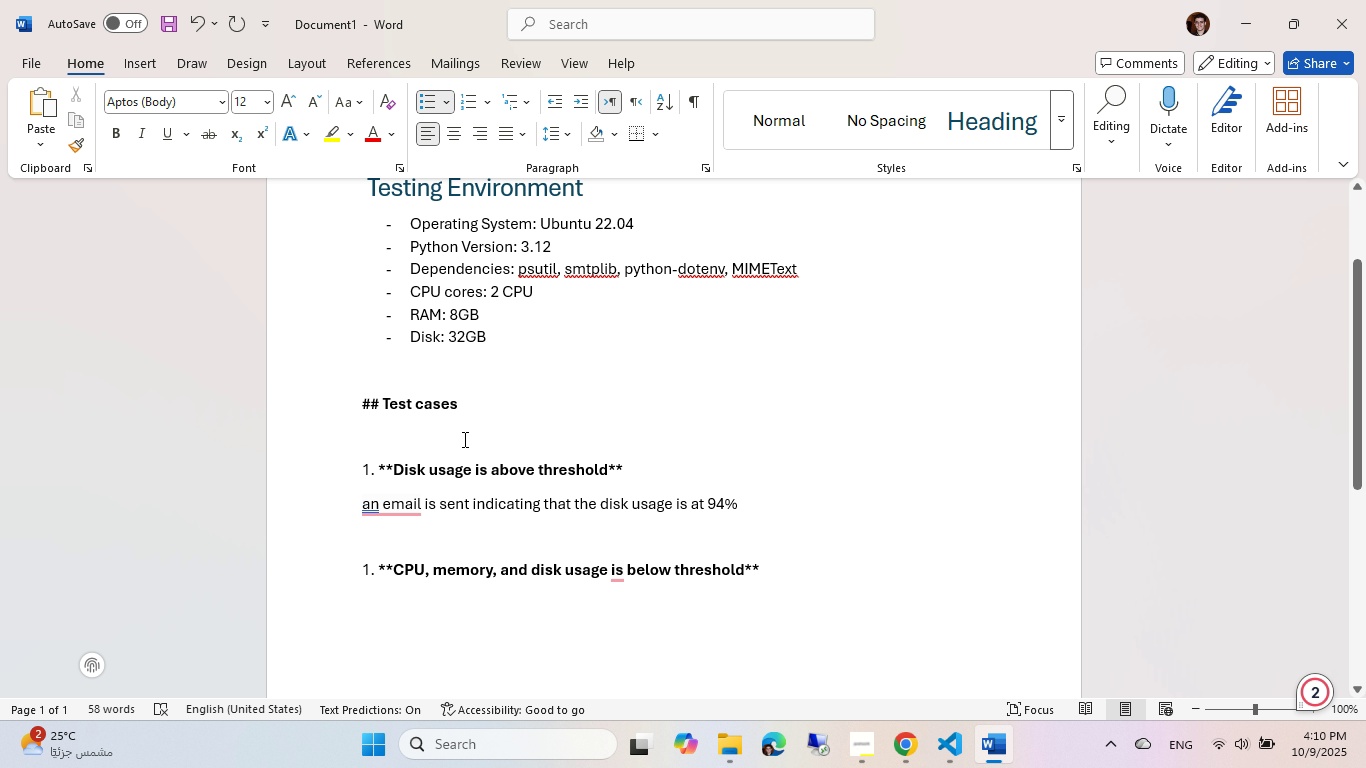 
left_click([459, 435])
 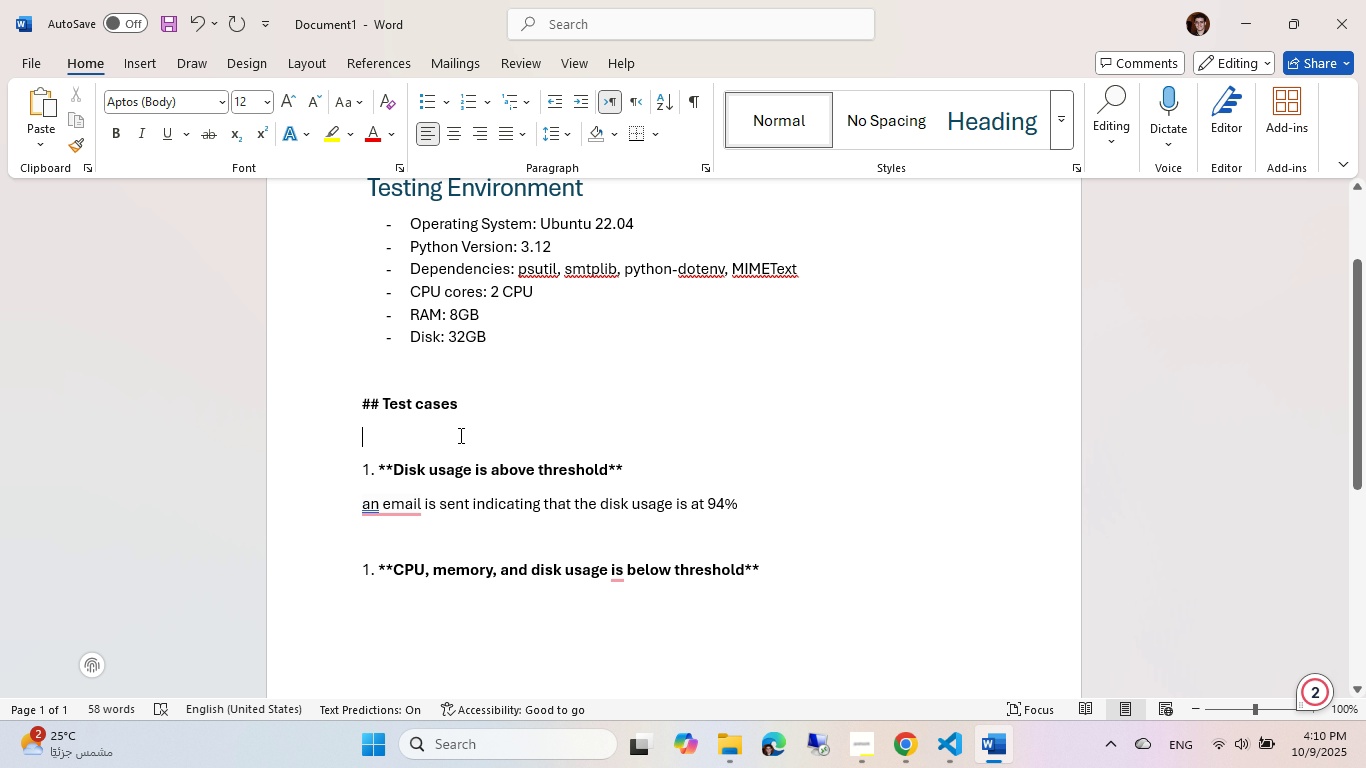 
key(Backspace)
 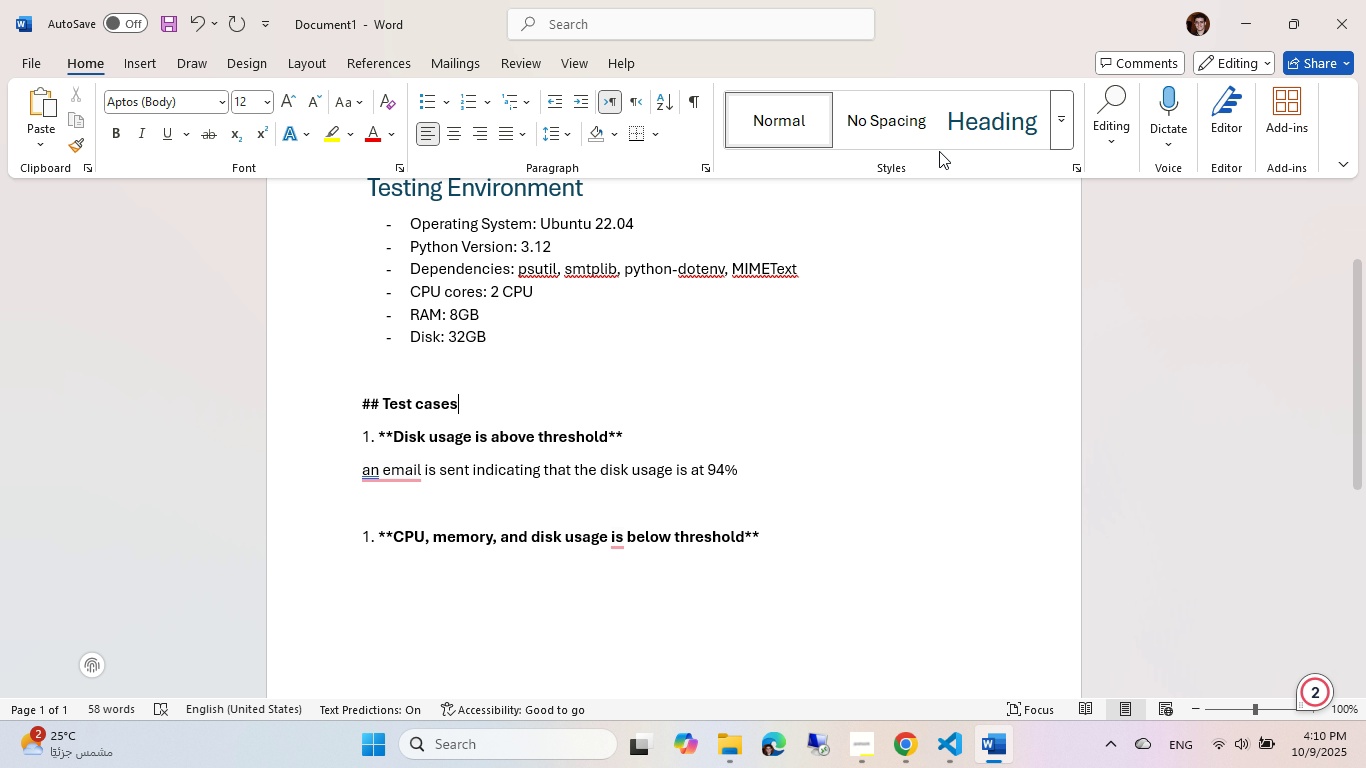 
left_click([999, 135])
 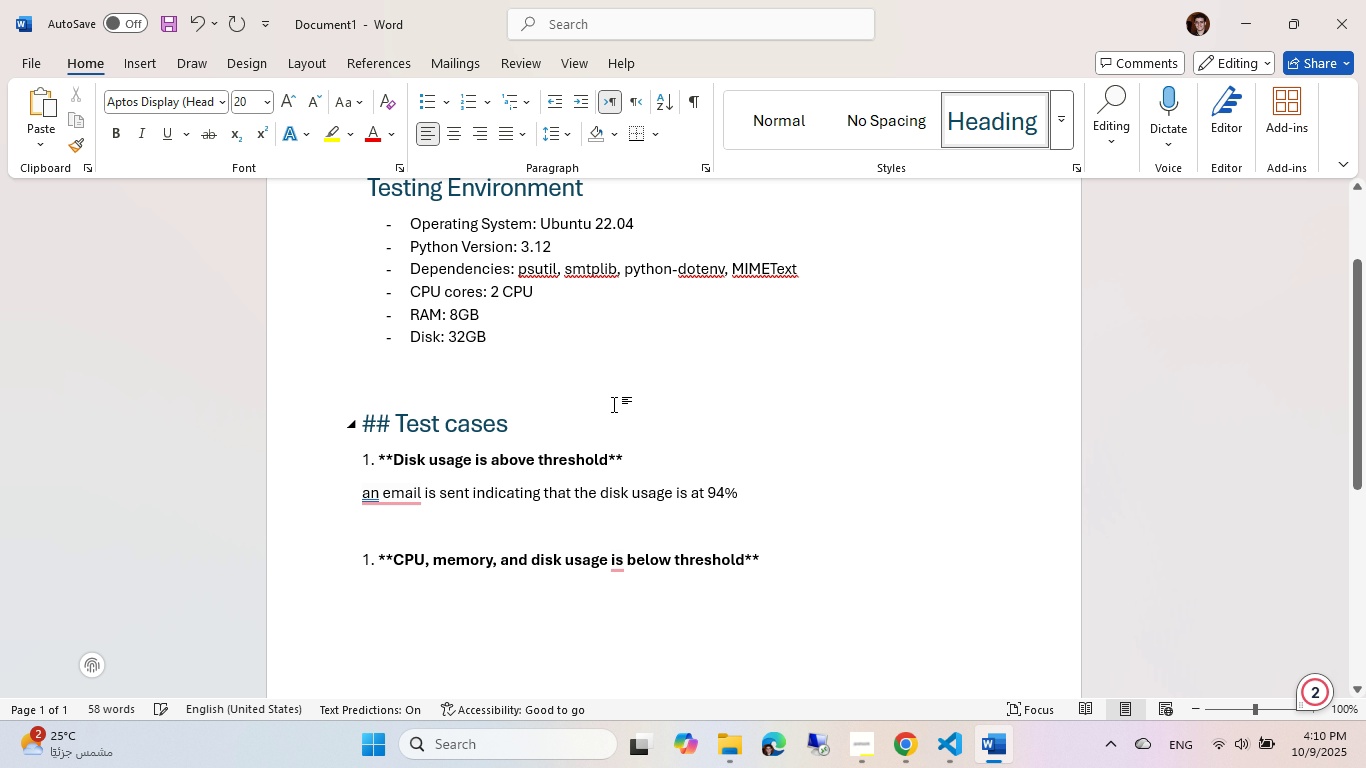 
key(Home)
 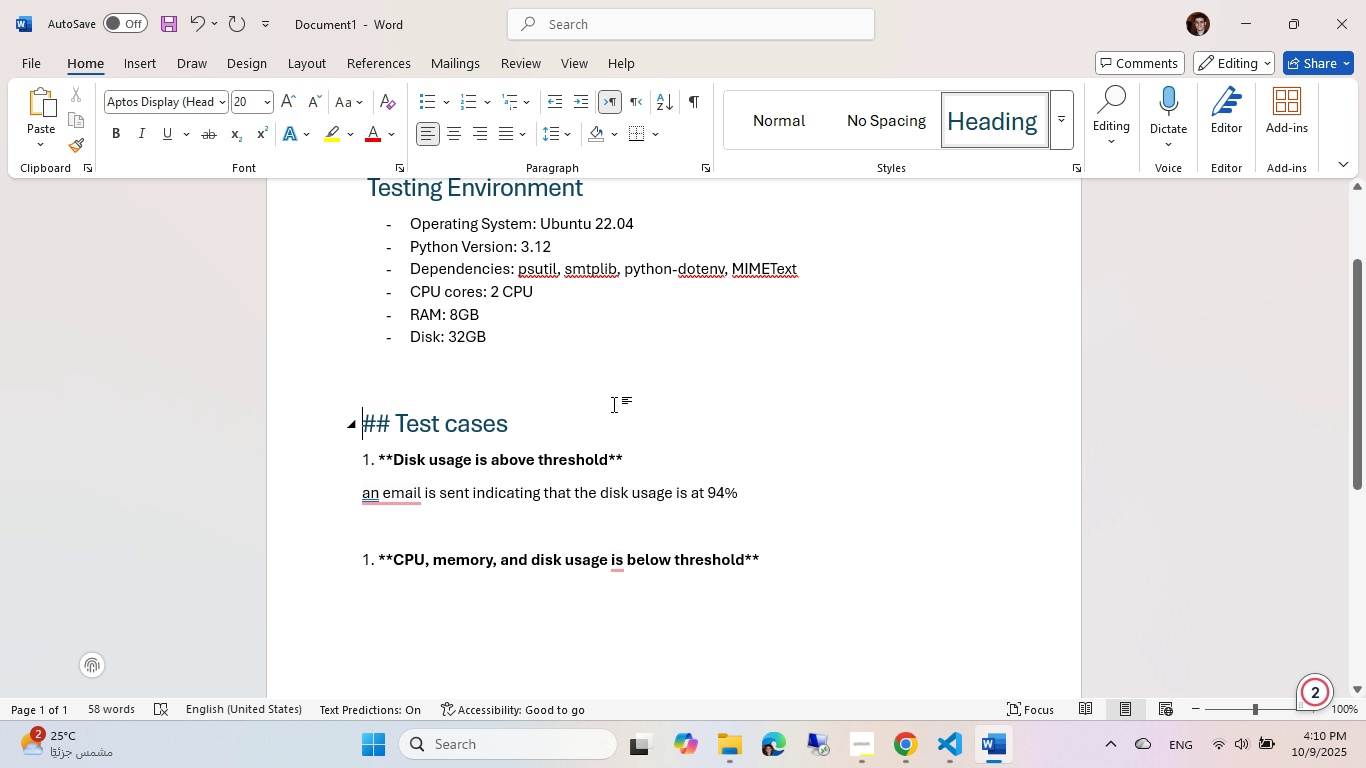 
key(Delete)
 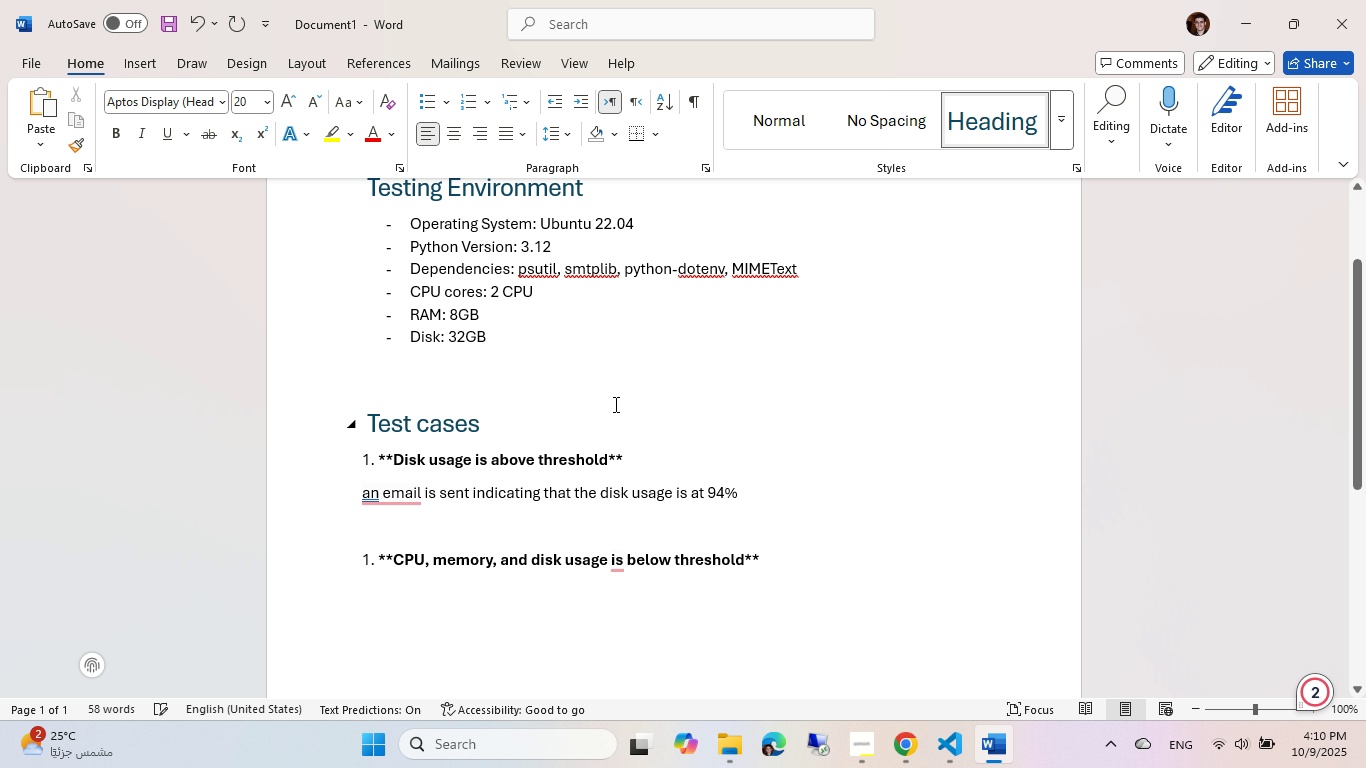 
key(Delete)
 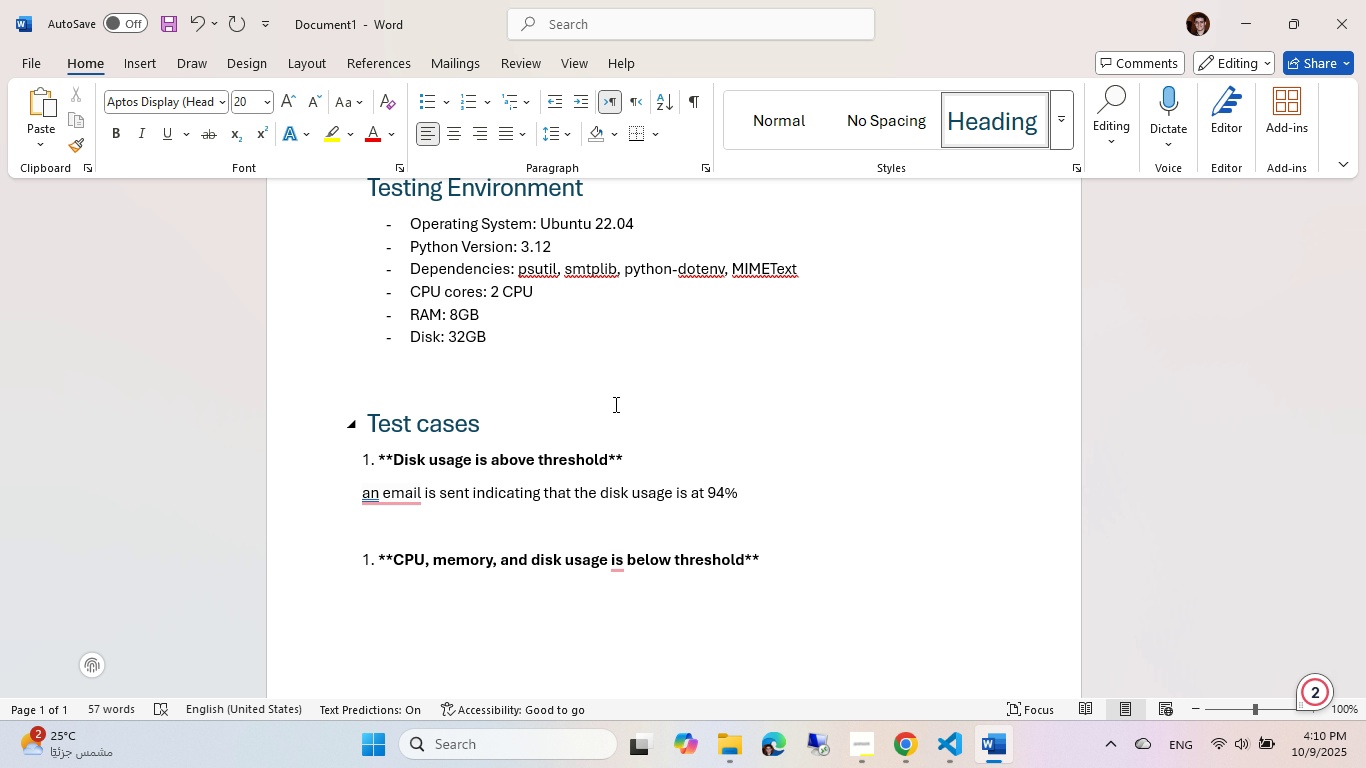 
wait(5.82)
 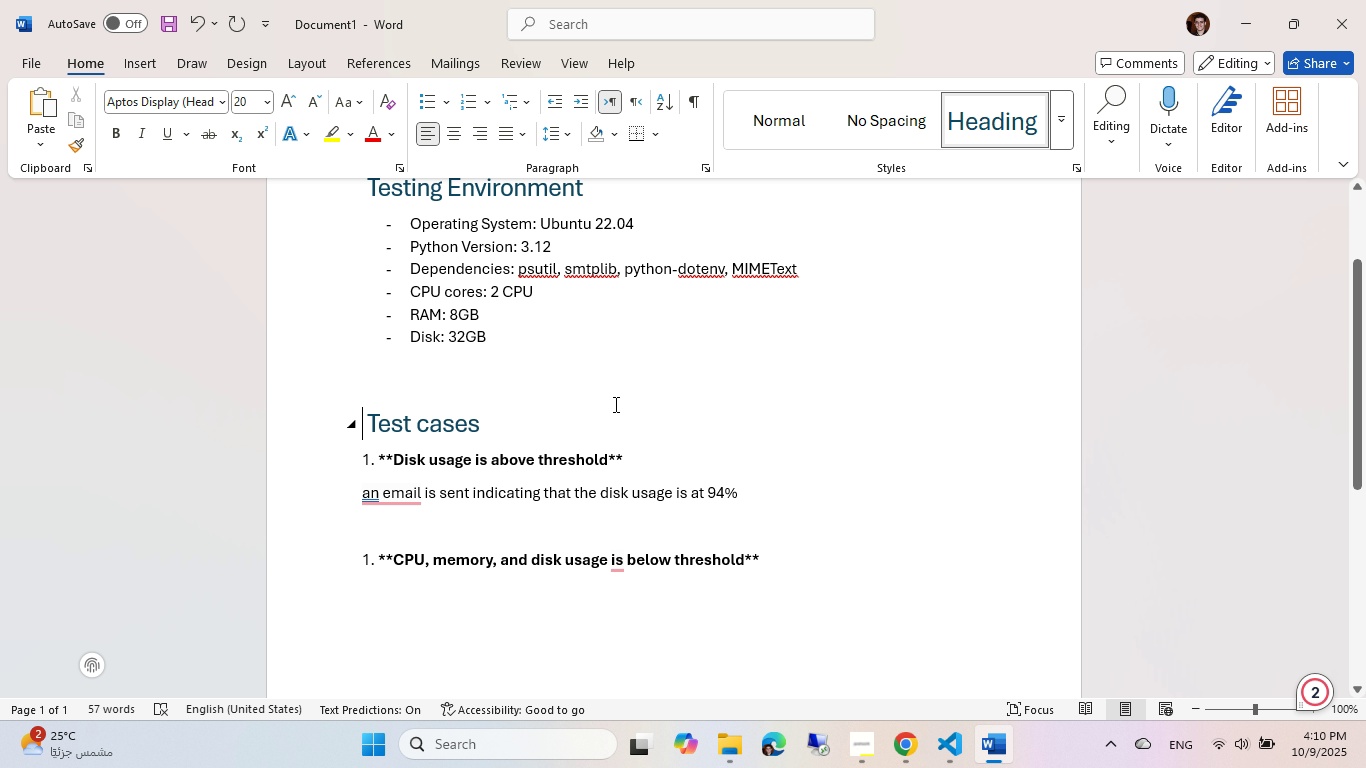 
scroll: coordinate [614, 404], scroll_direction: down, amount: 1.0
 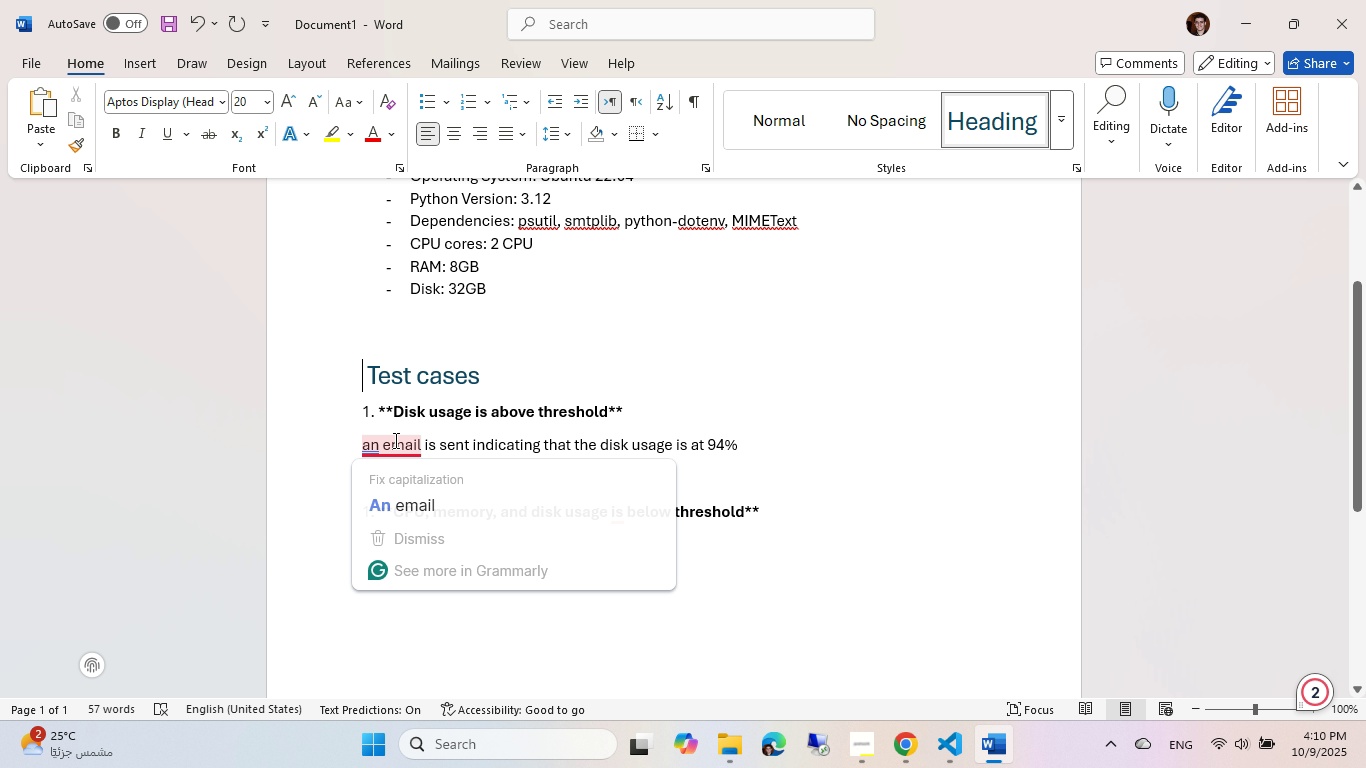 
left_click([407, 490])
 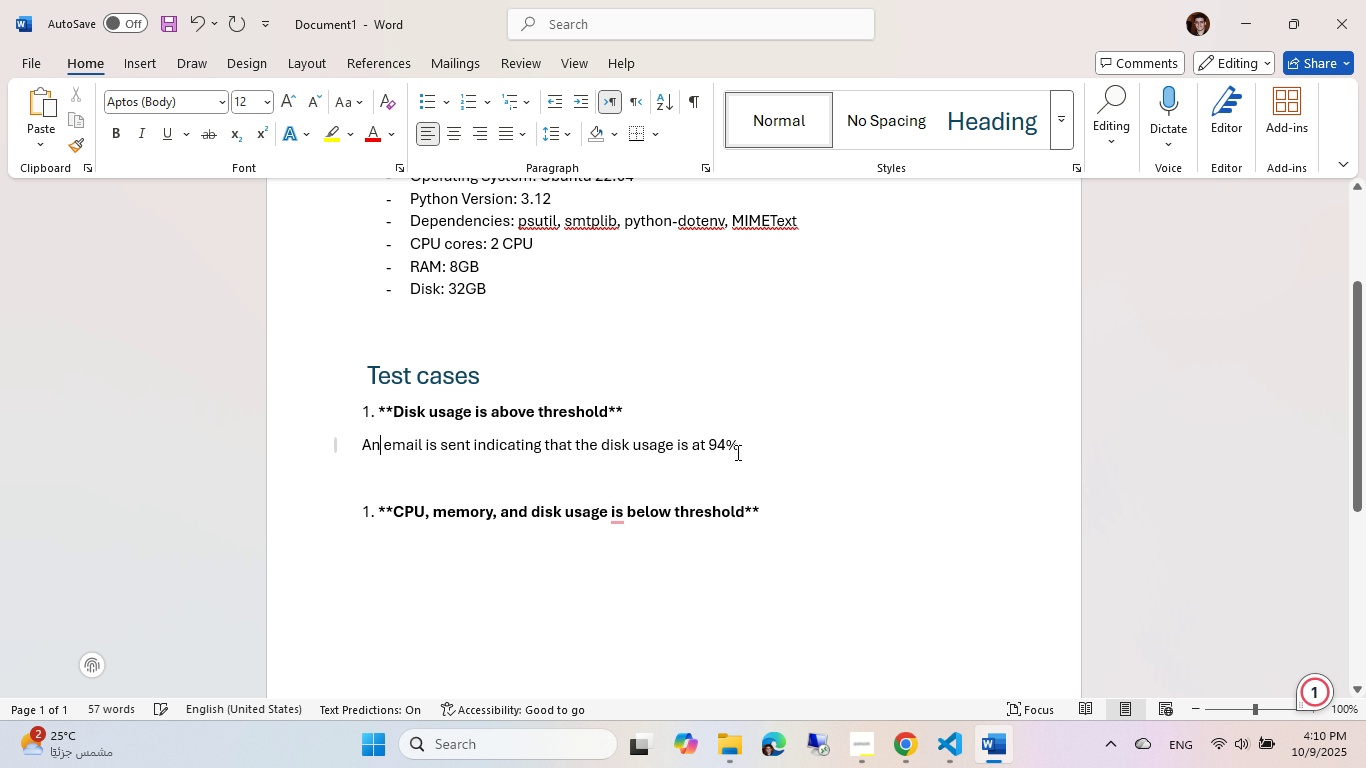 
left_click([758, 435])
 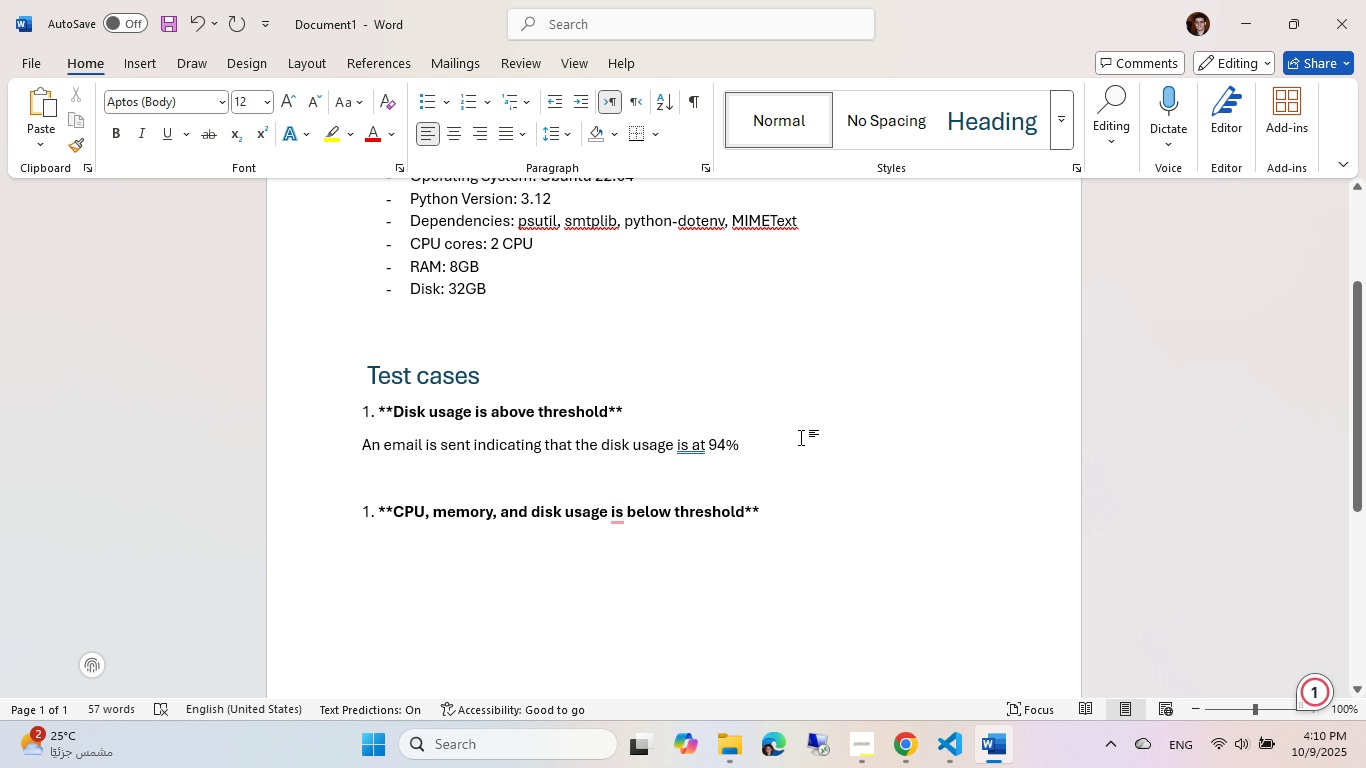 
key(Period)
 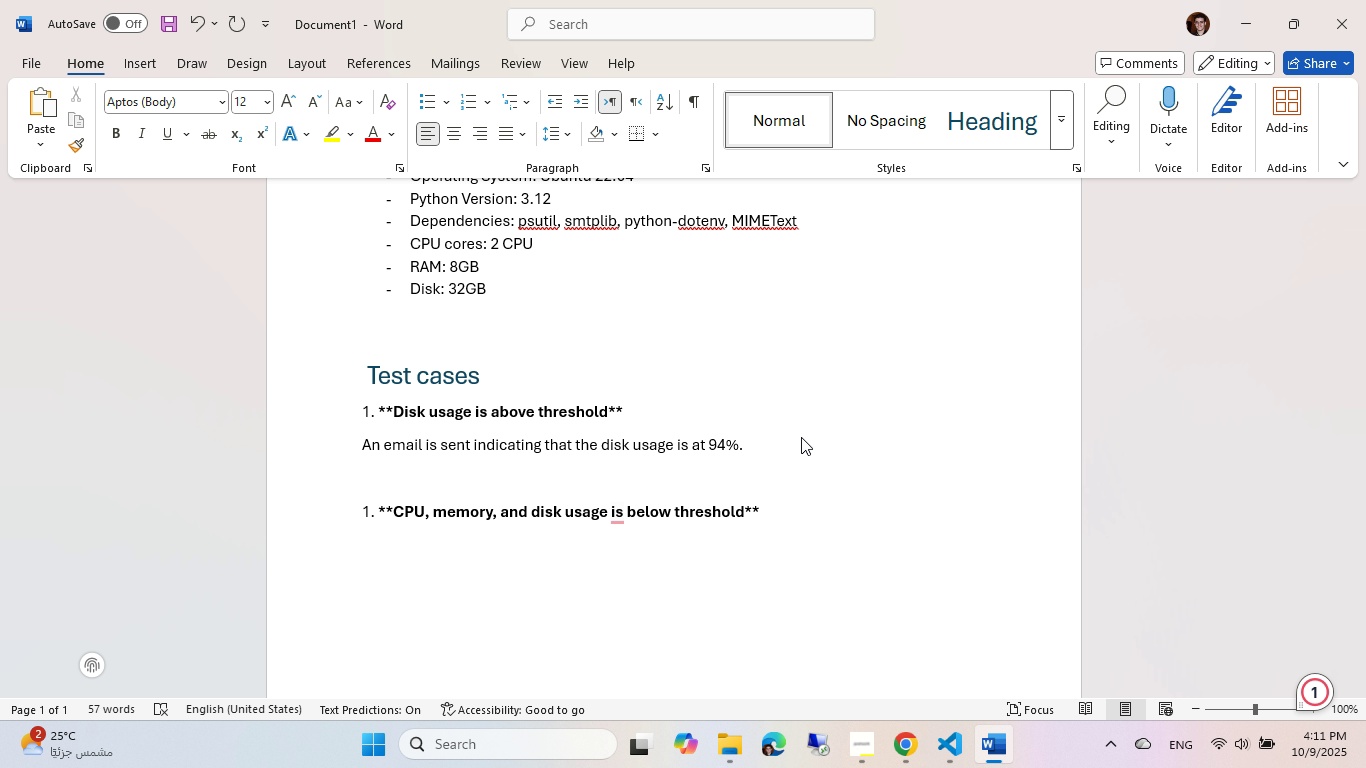 
key(NumpadEnter)
 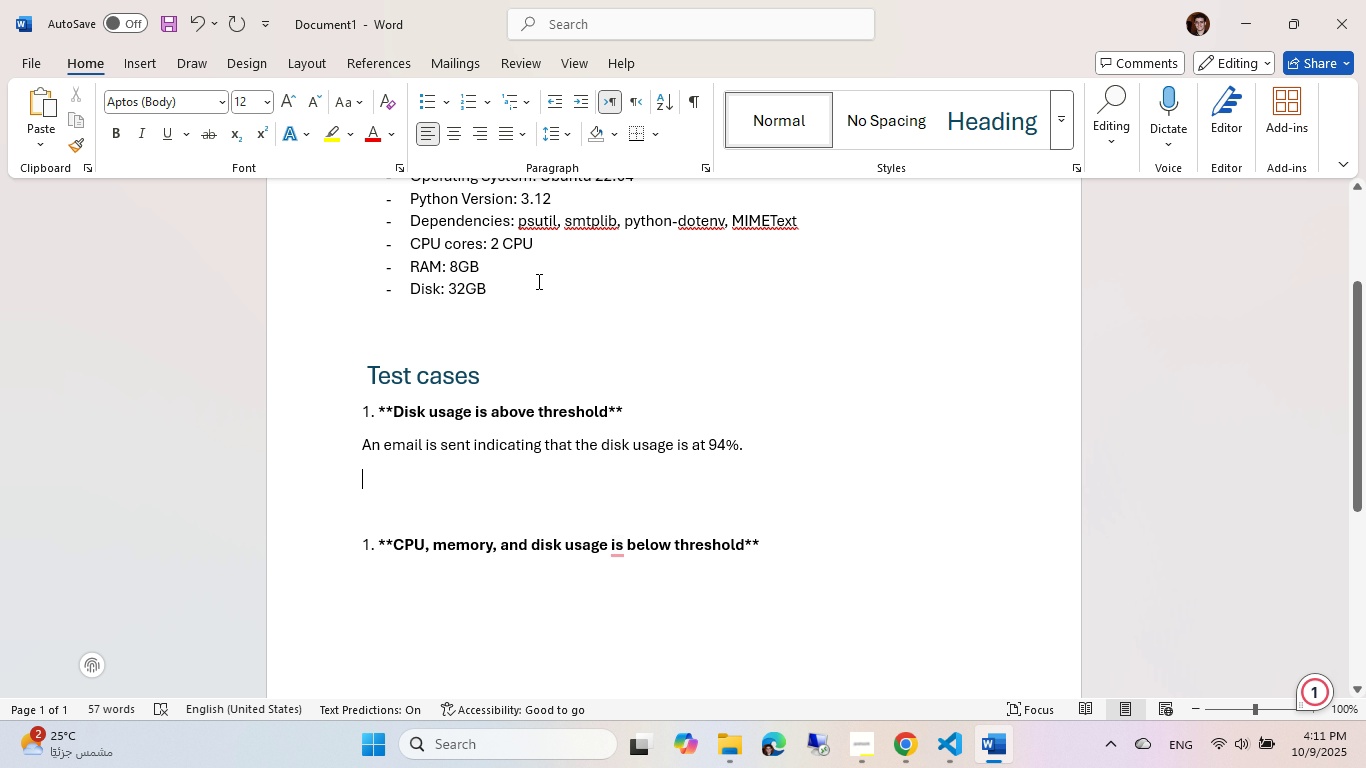 
mouse_move([369, 139])
 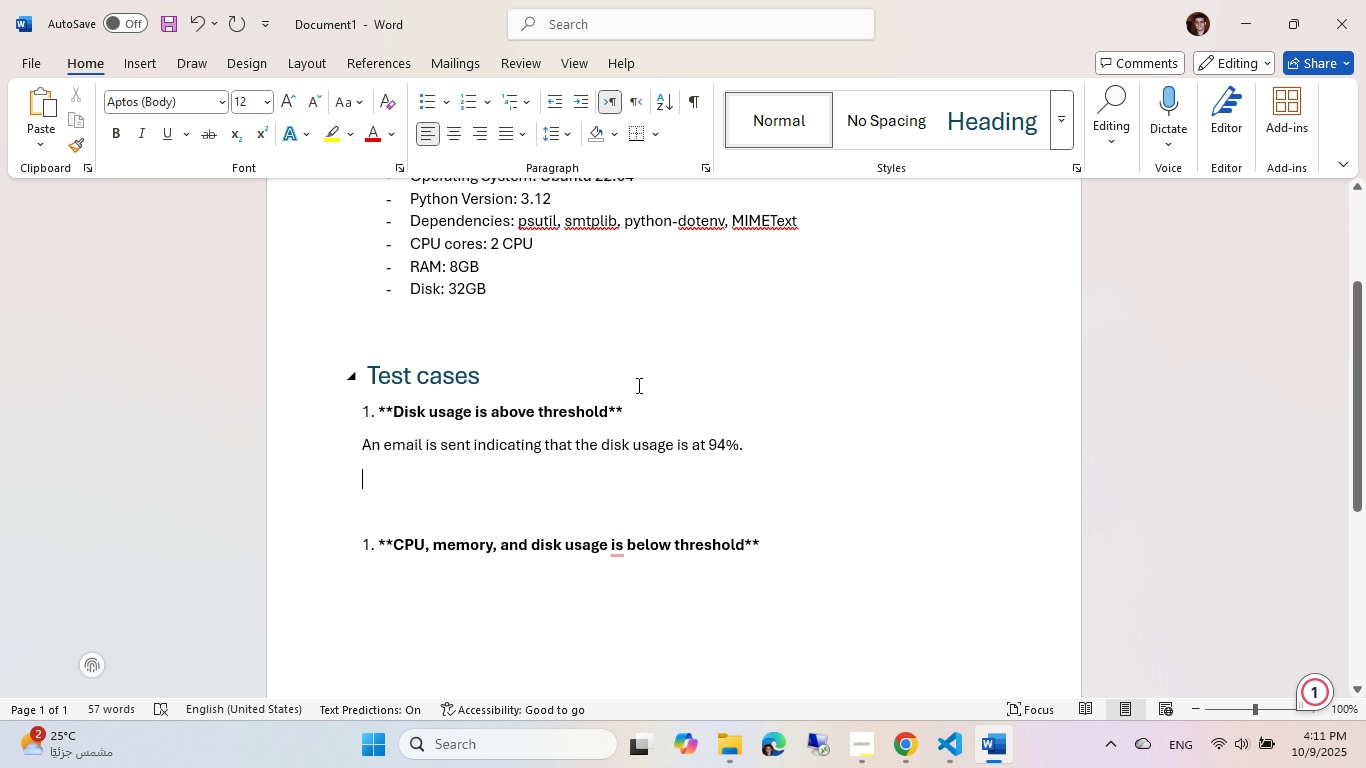 
type(Evidence)
 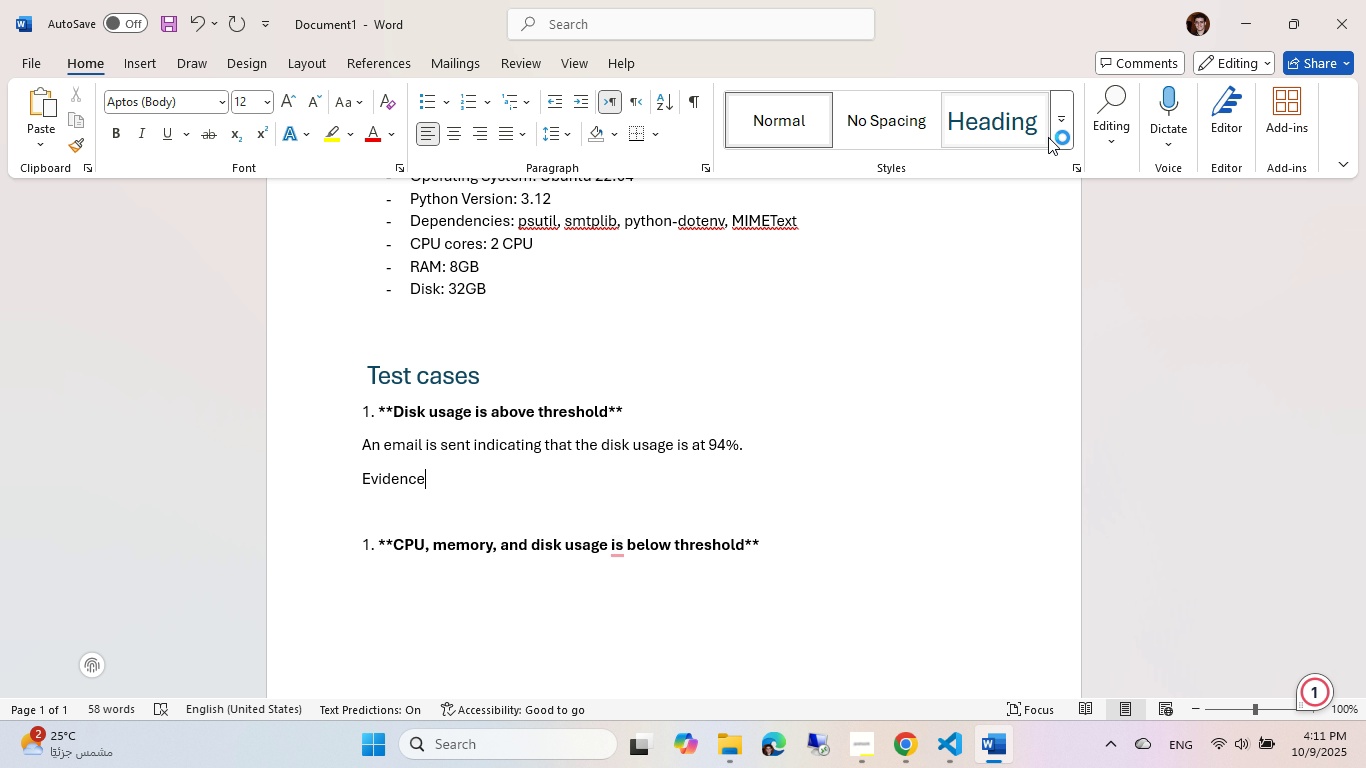 
left_click([1062, 131])
 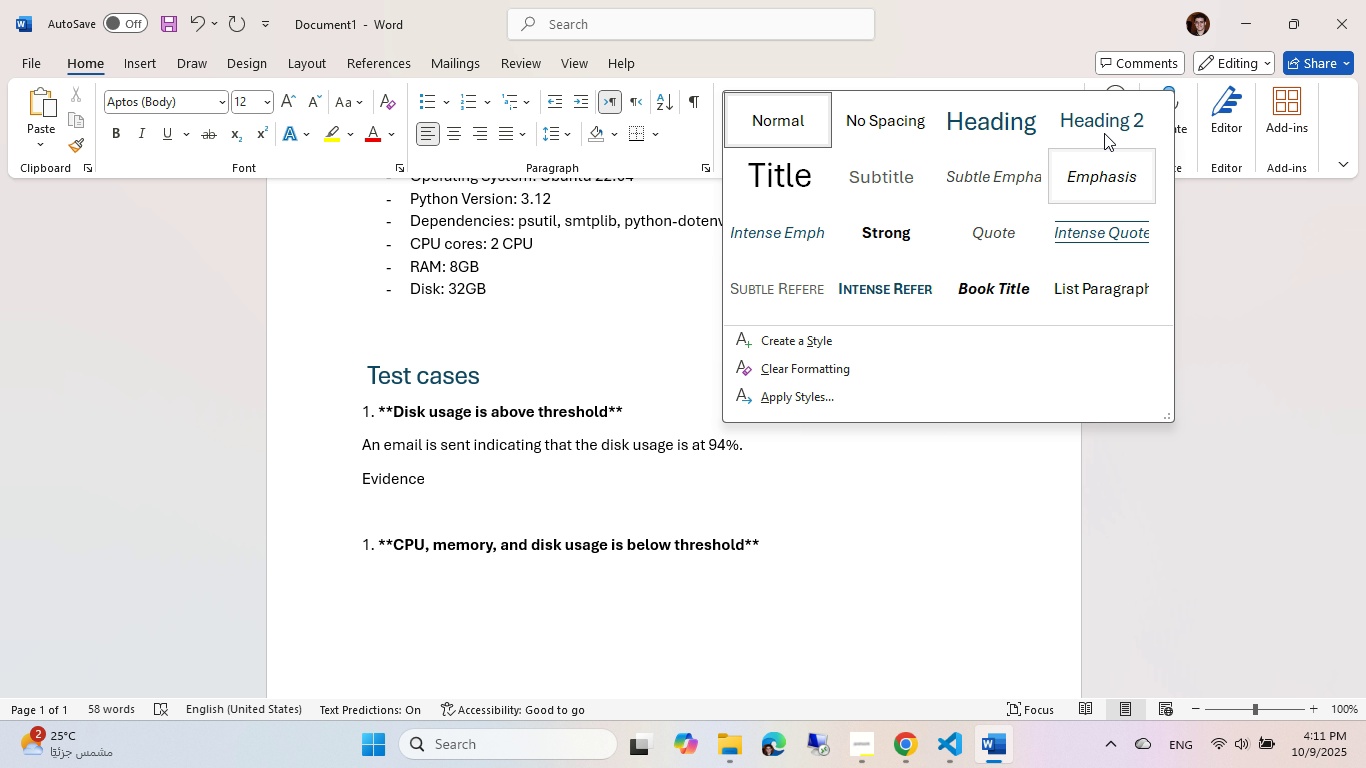 
left_click([1105, 132])
 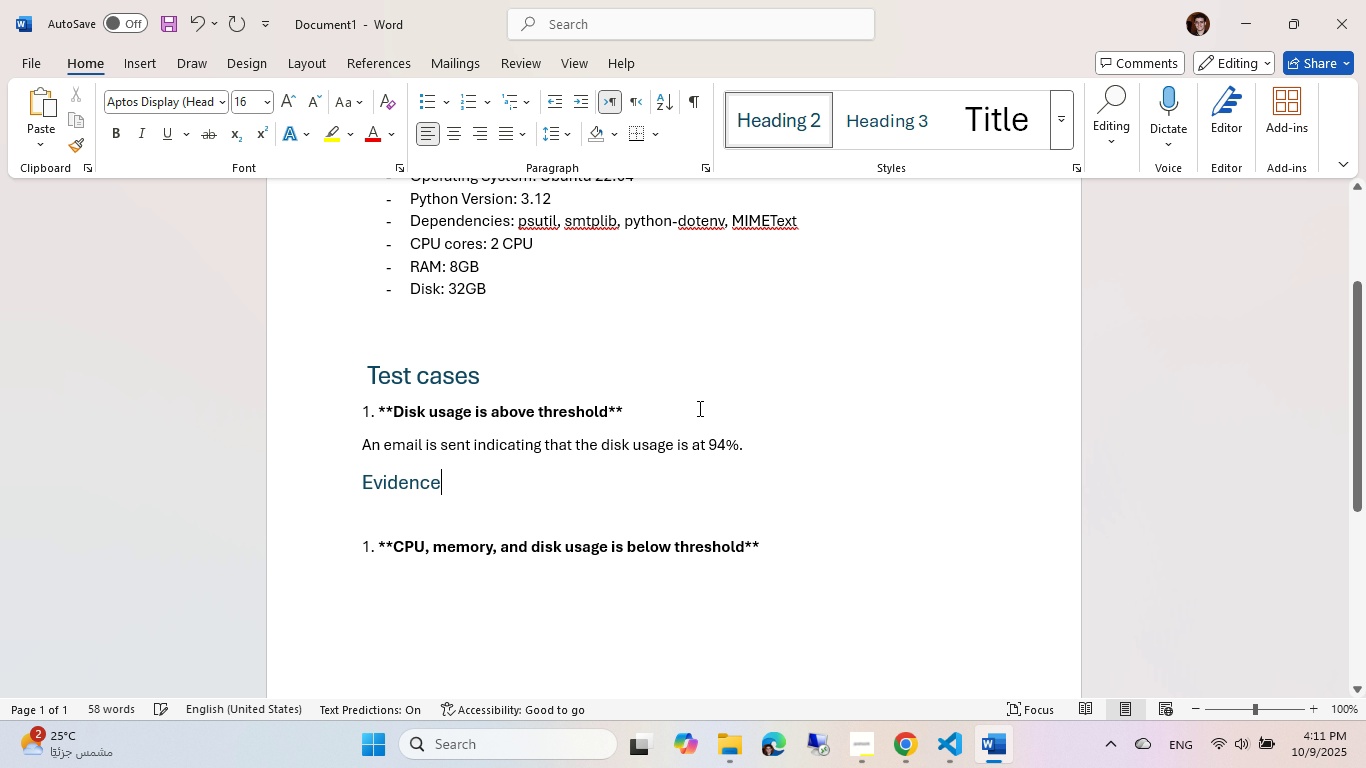 
scroll: coordinate [698, 408], scroll_direction: down, amount: 1.0
 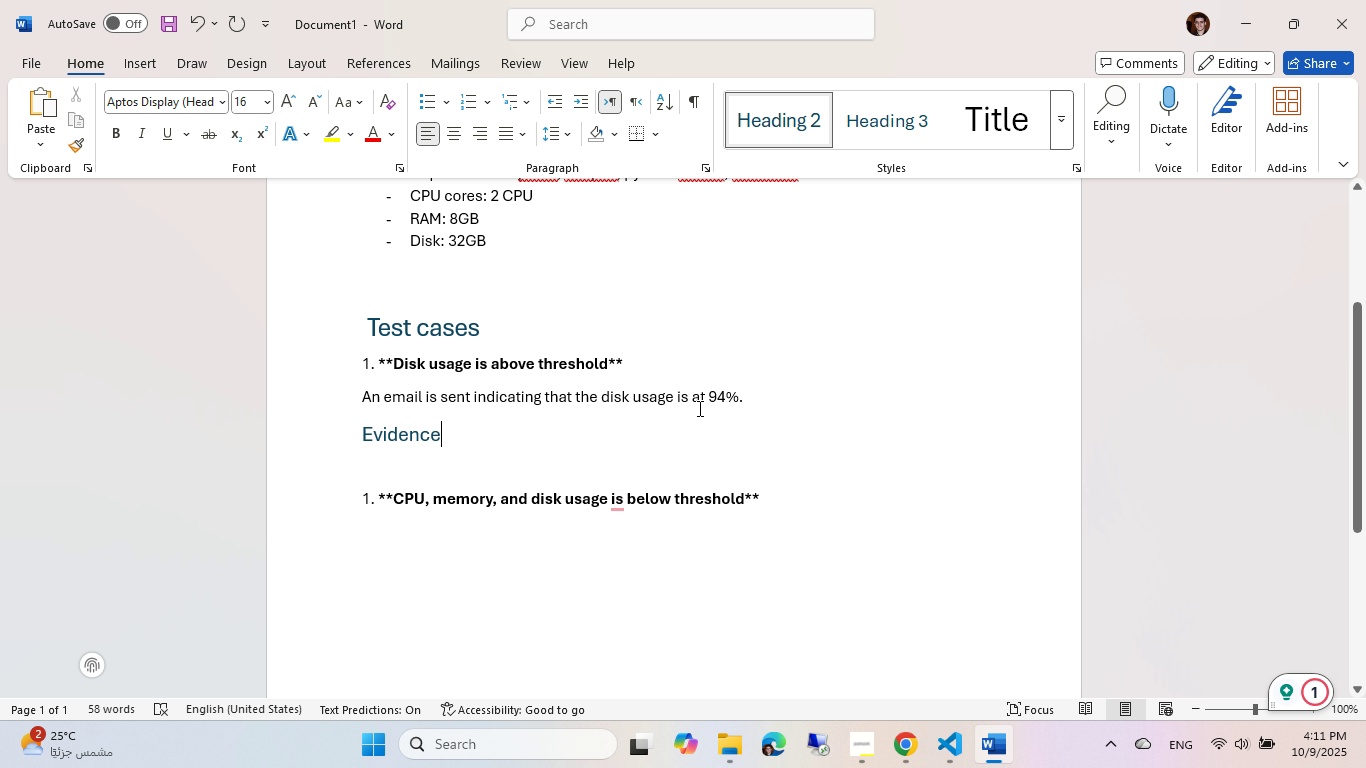 
key(NumpadEnter)
 